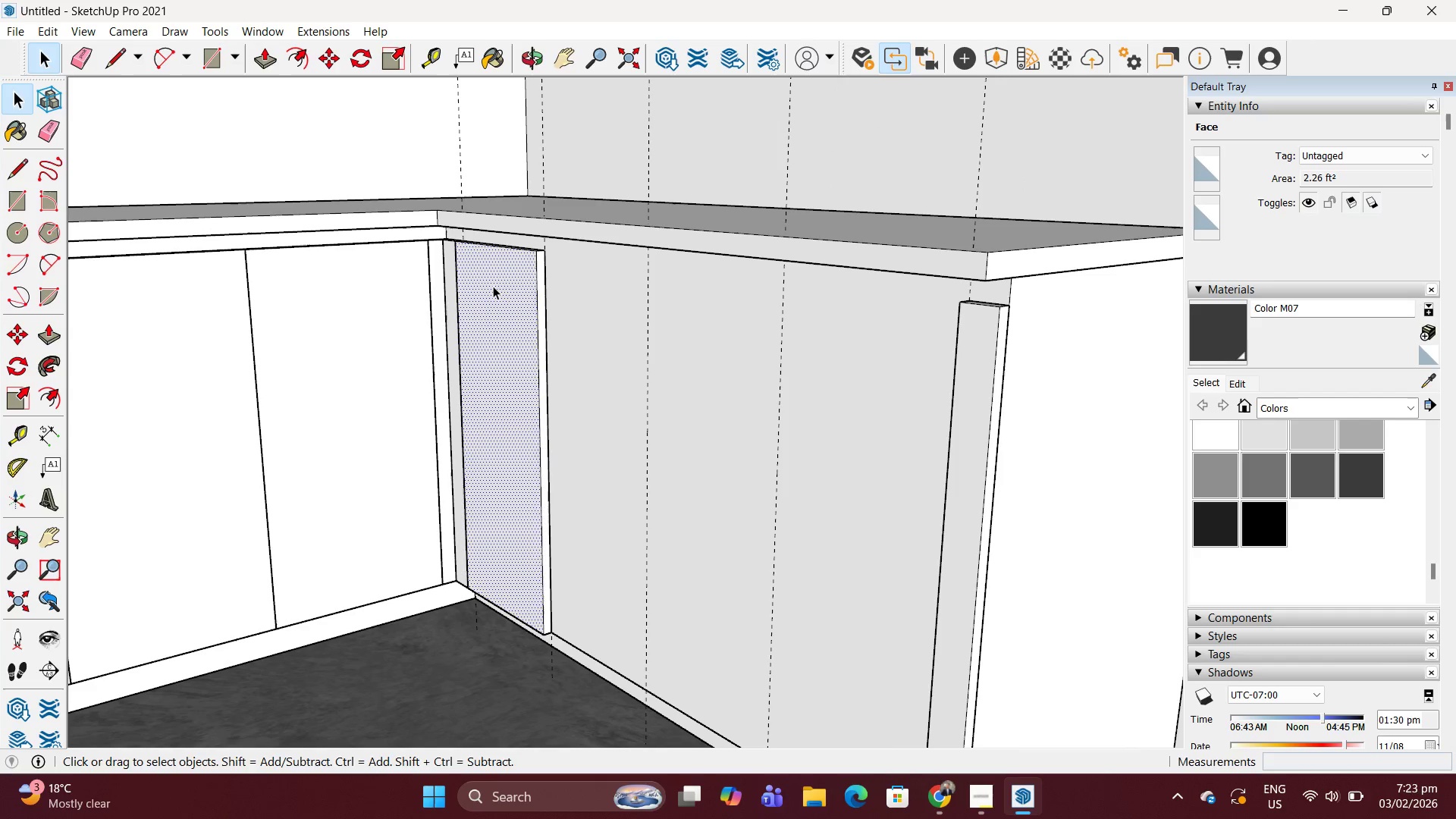 
triple_click([493, 286])
 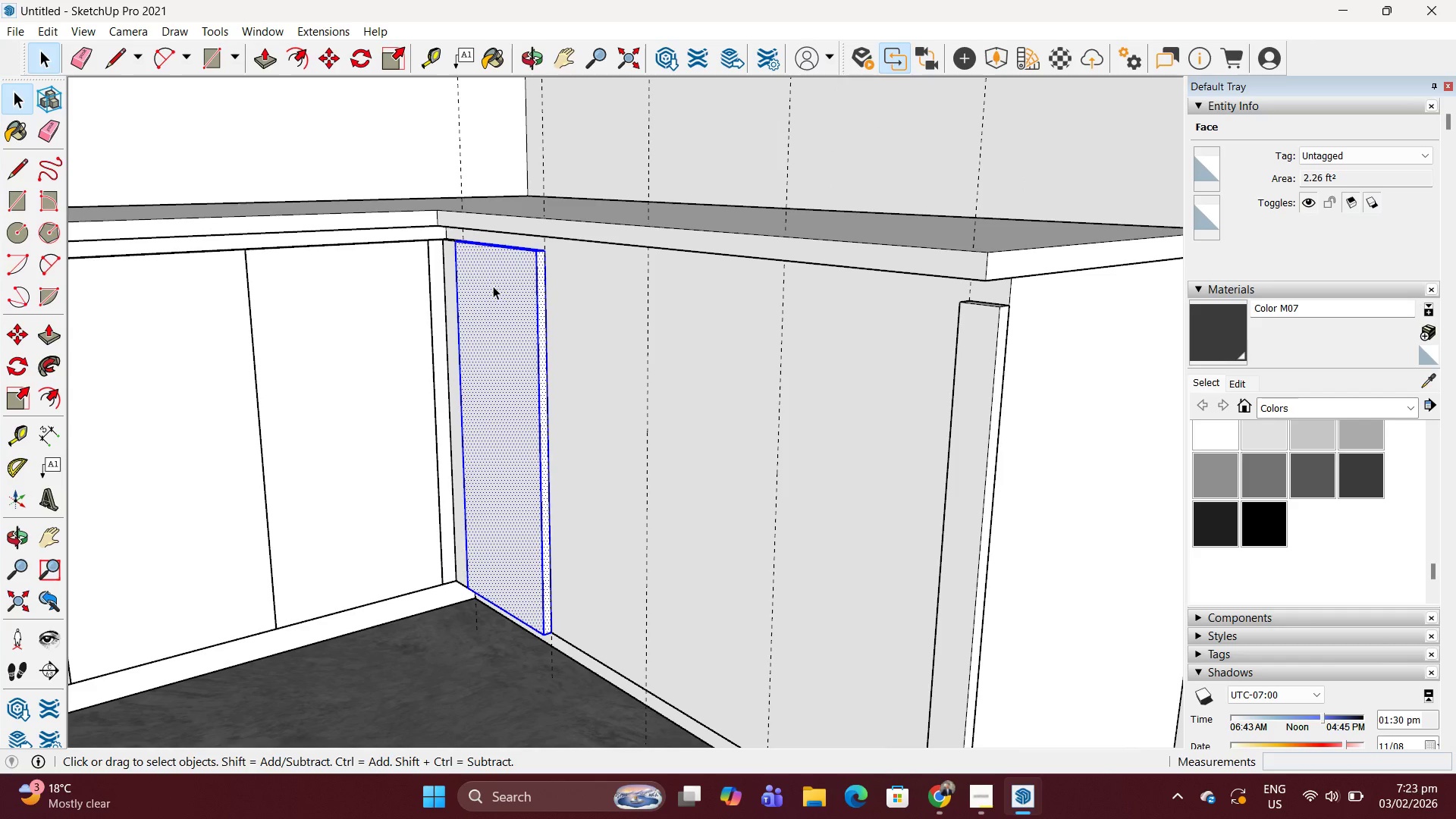 
triple_click([493, 286])
 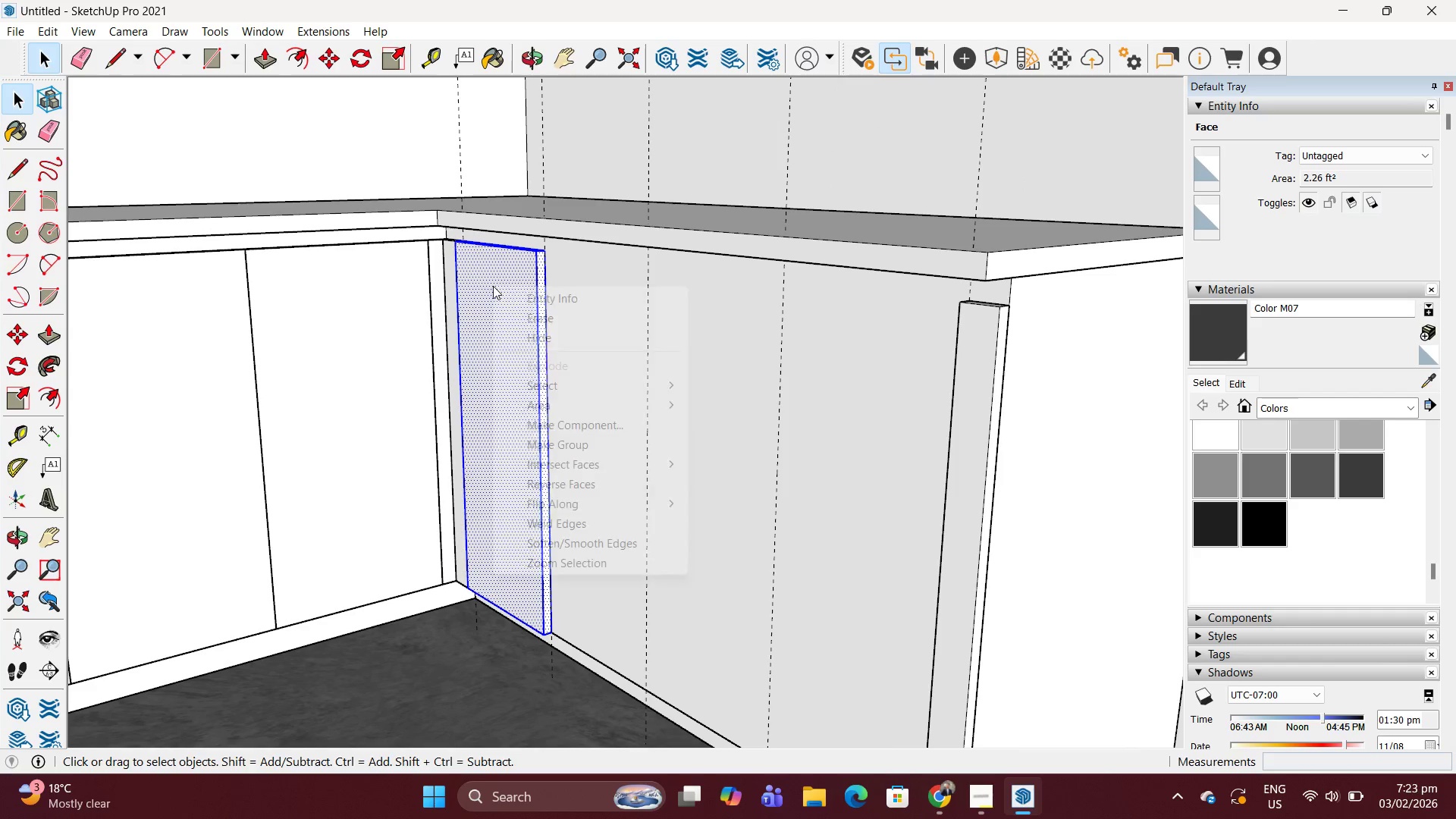 
right_click([493, 286])
 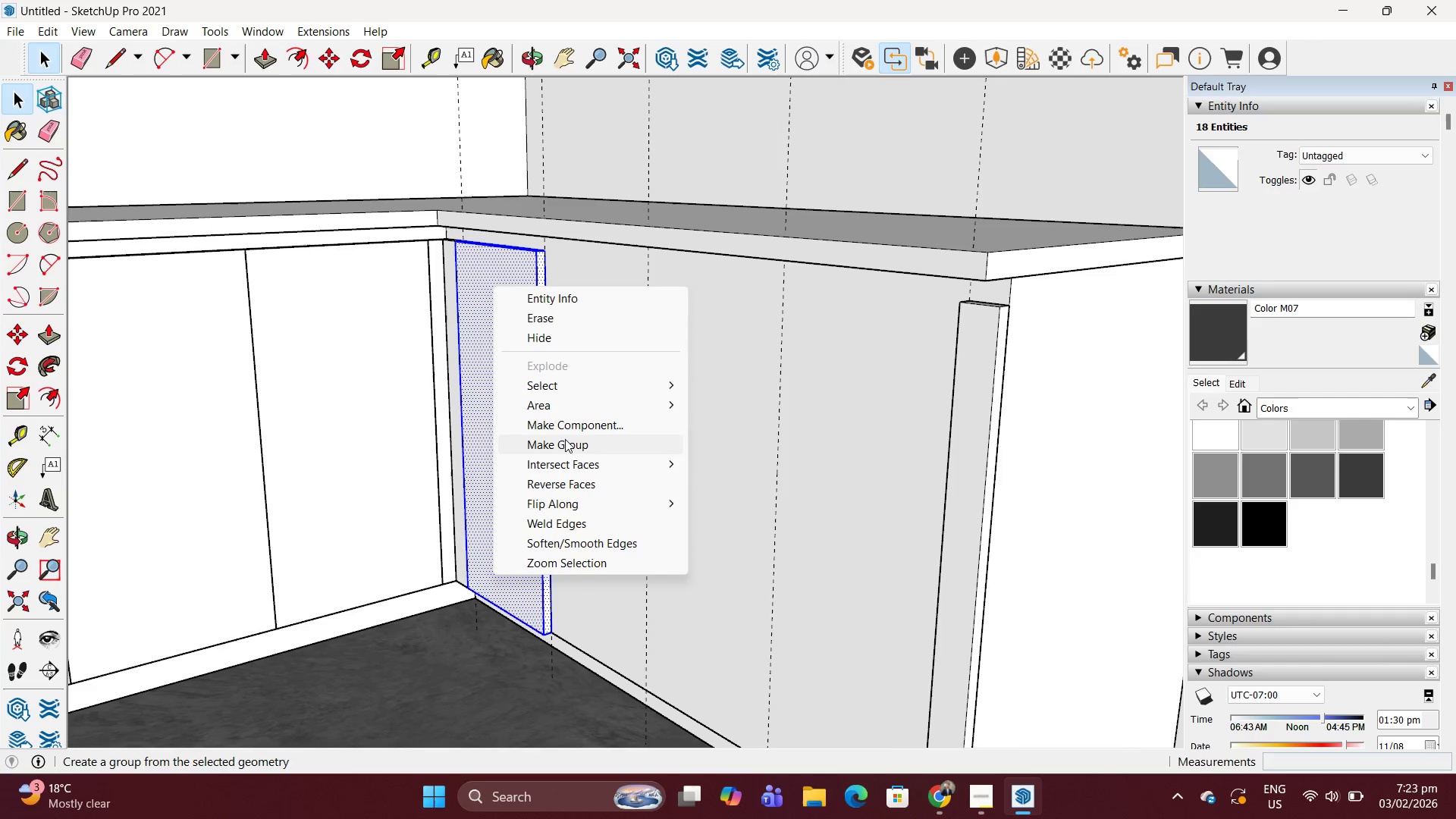 
left_click([565, 442])
 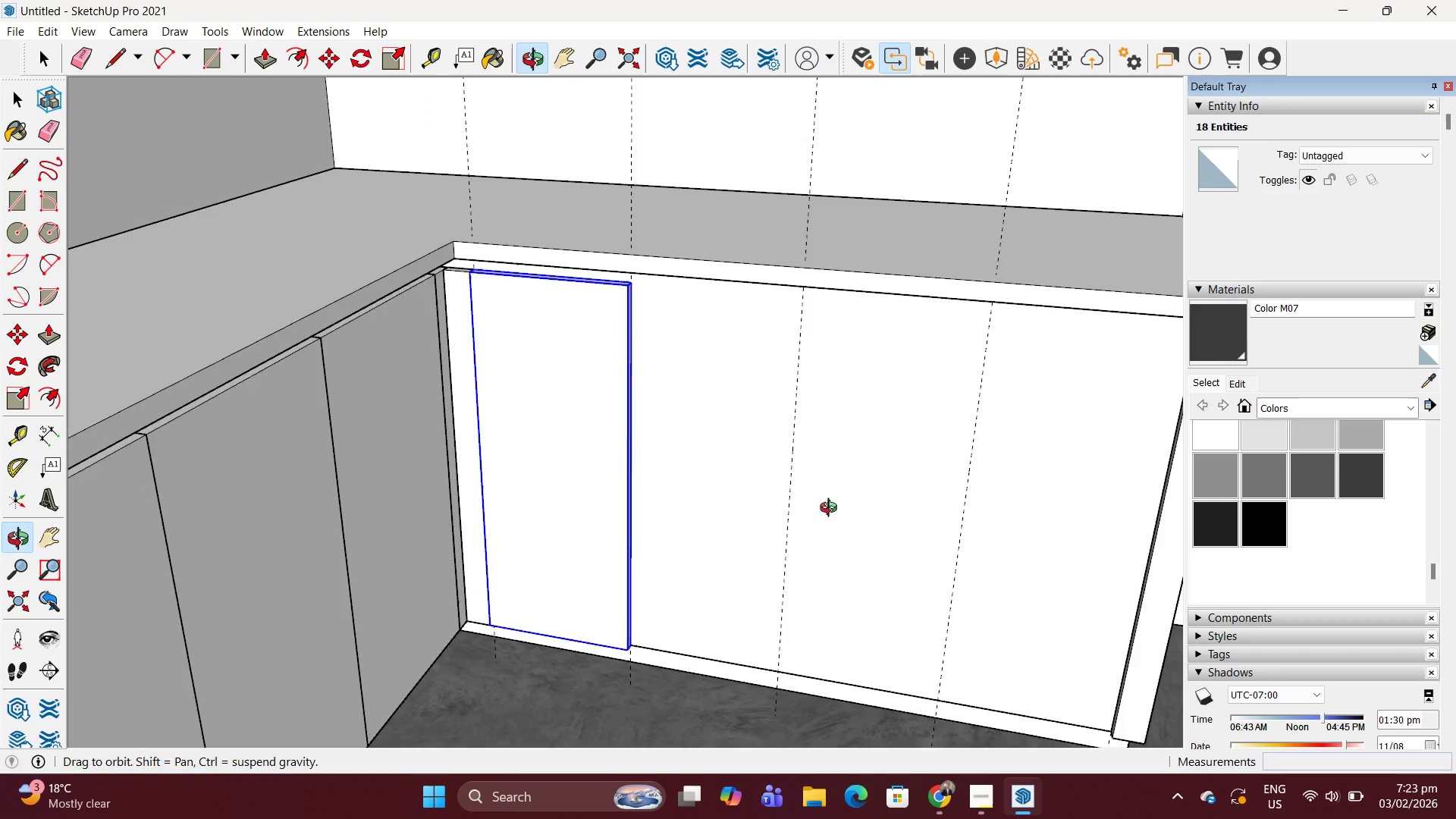 
key(M)
 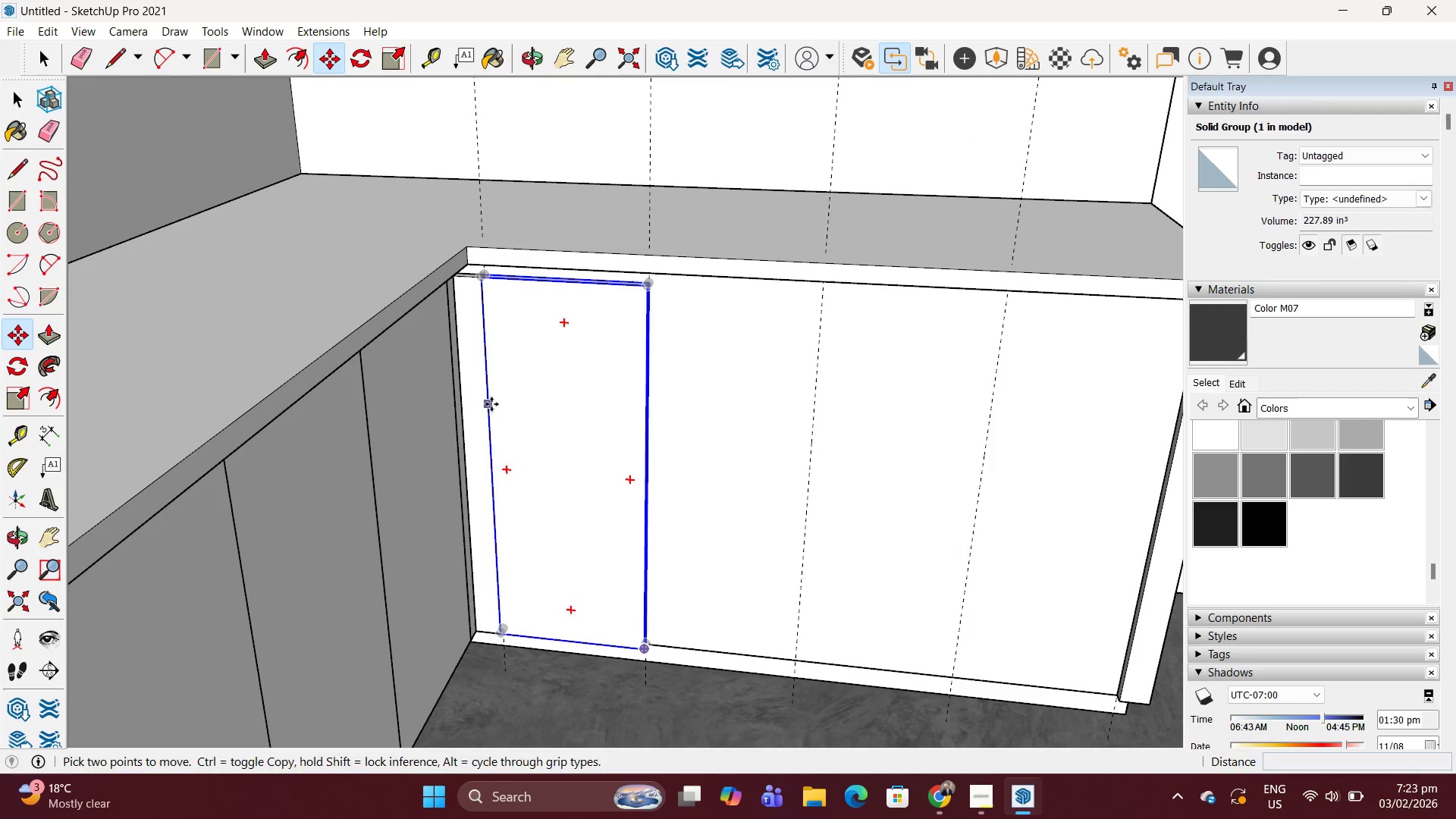 
left_click([491, 404])
 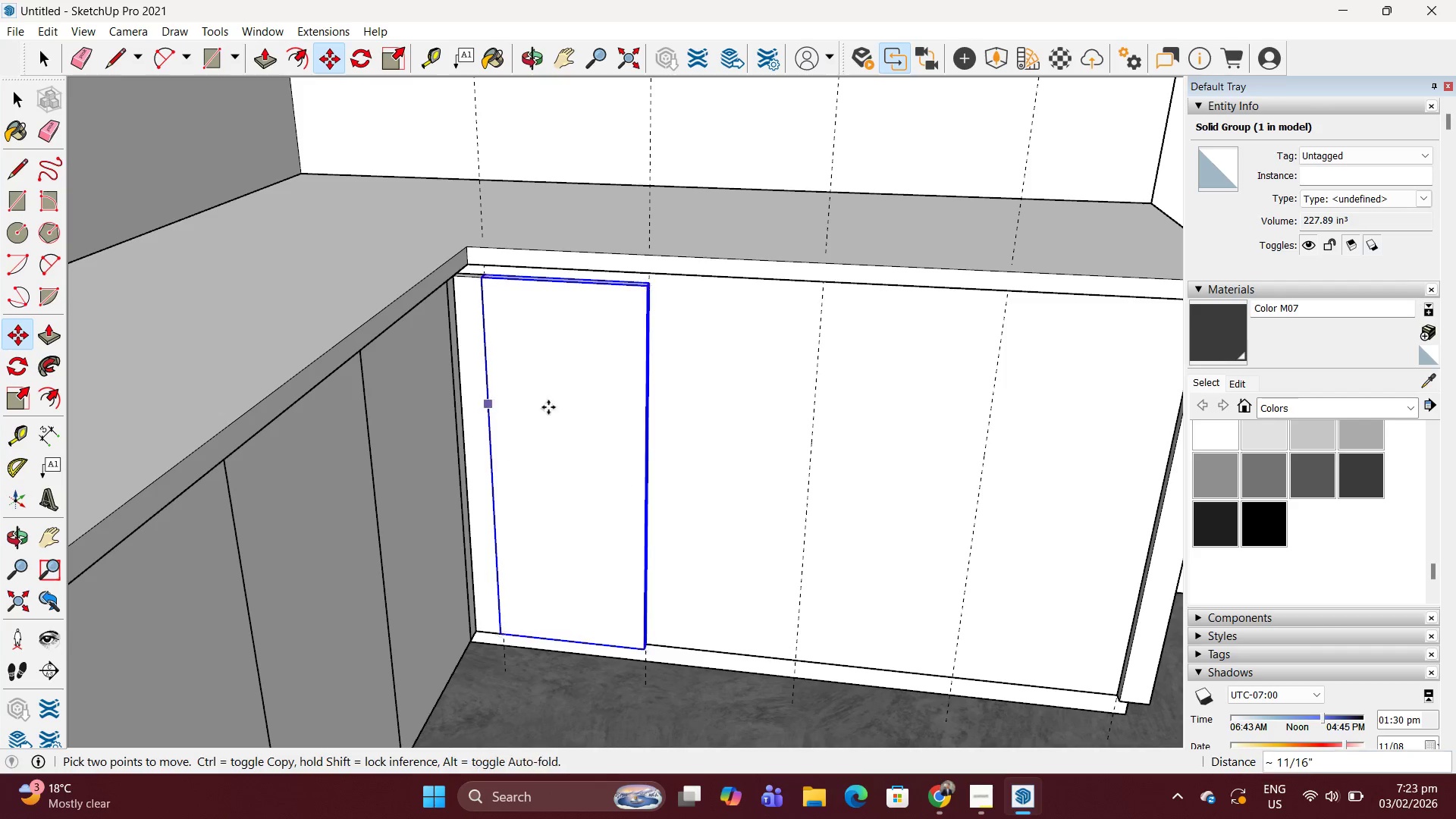 
key(Control+ControlLeft)
 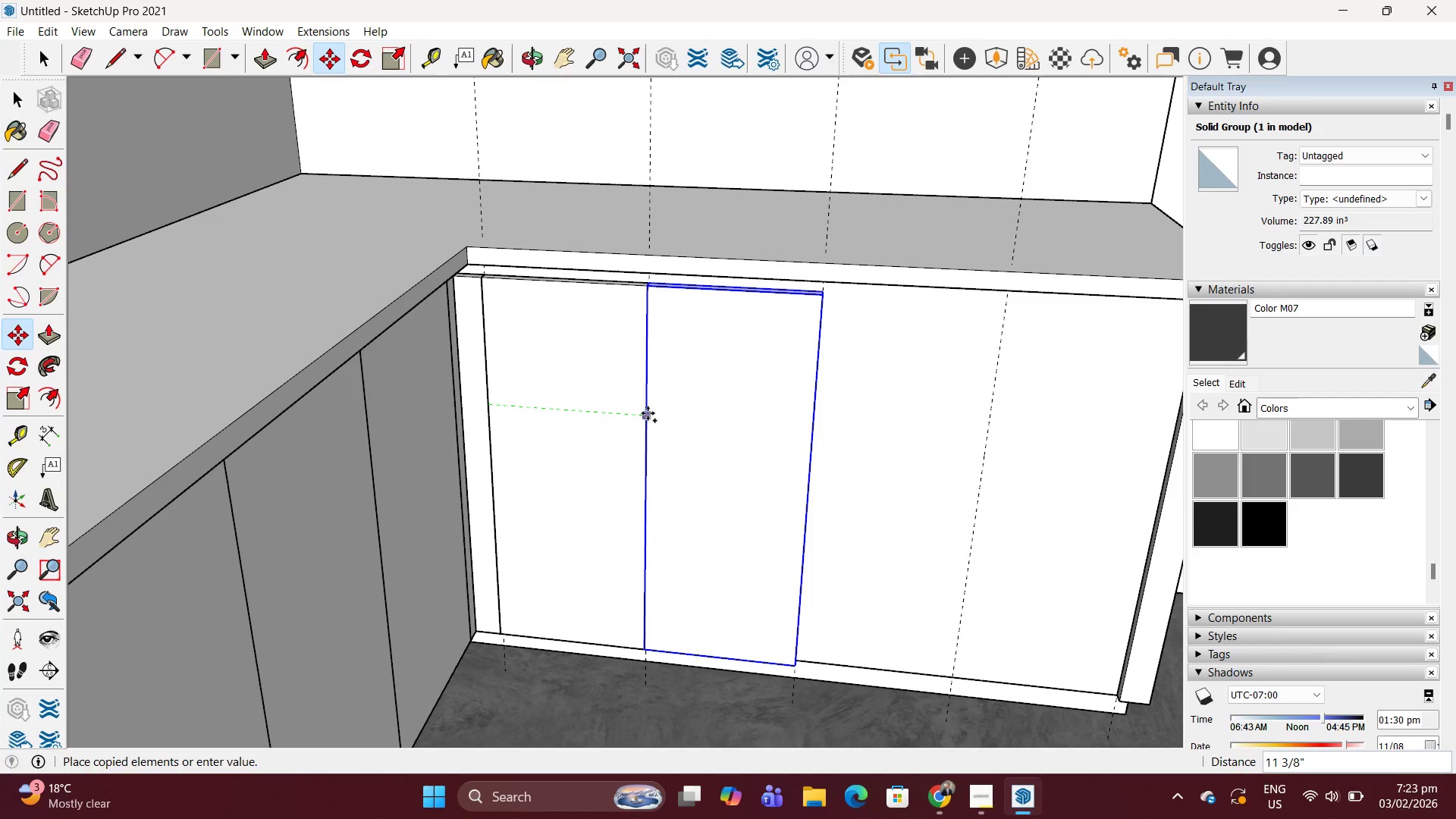 
left_click([647, 413])
 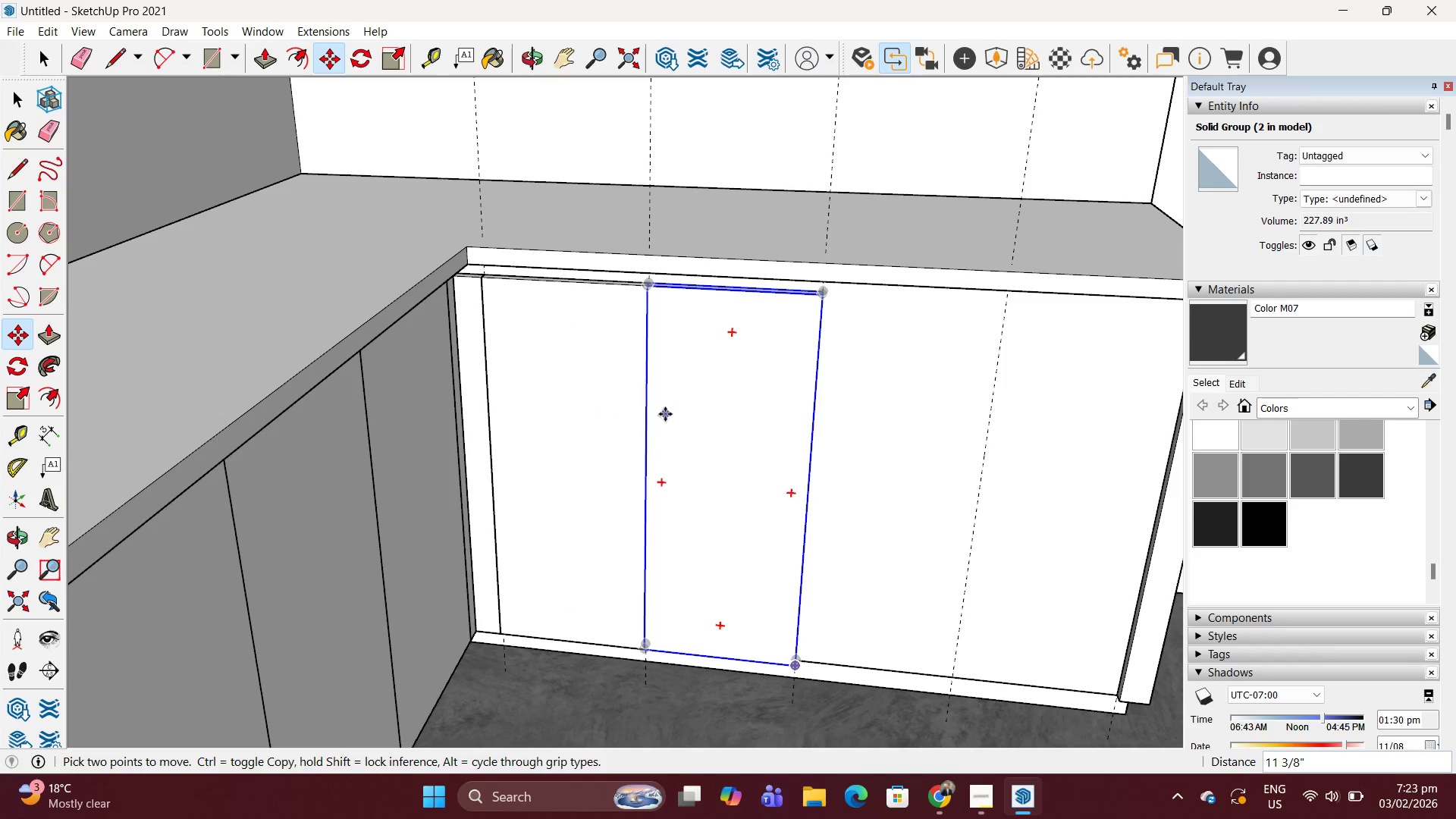 
type(x3)
 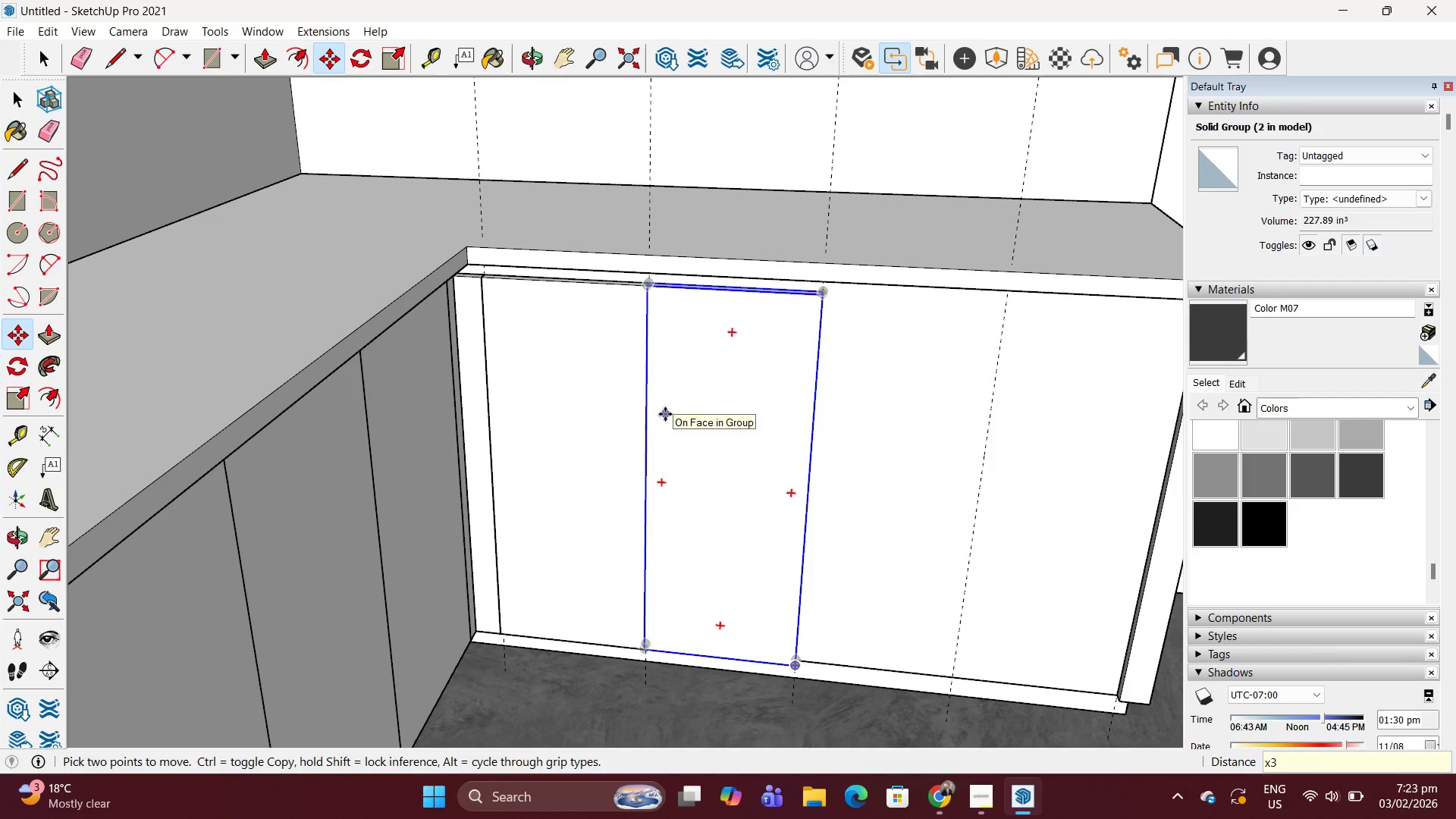 
key(Enter)
 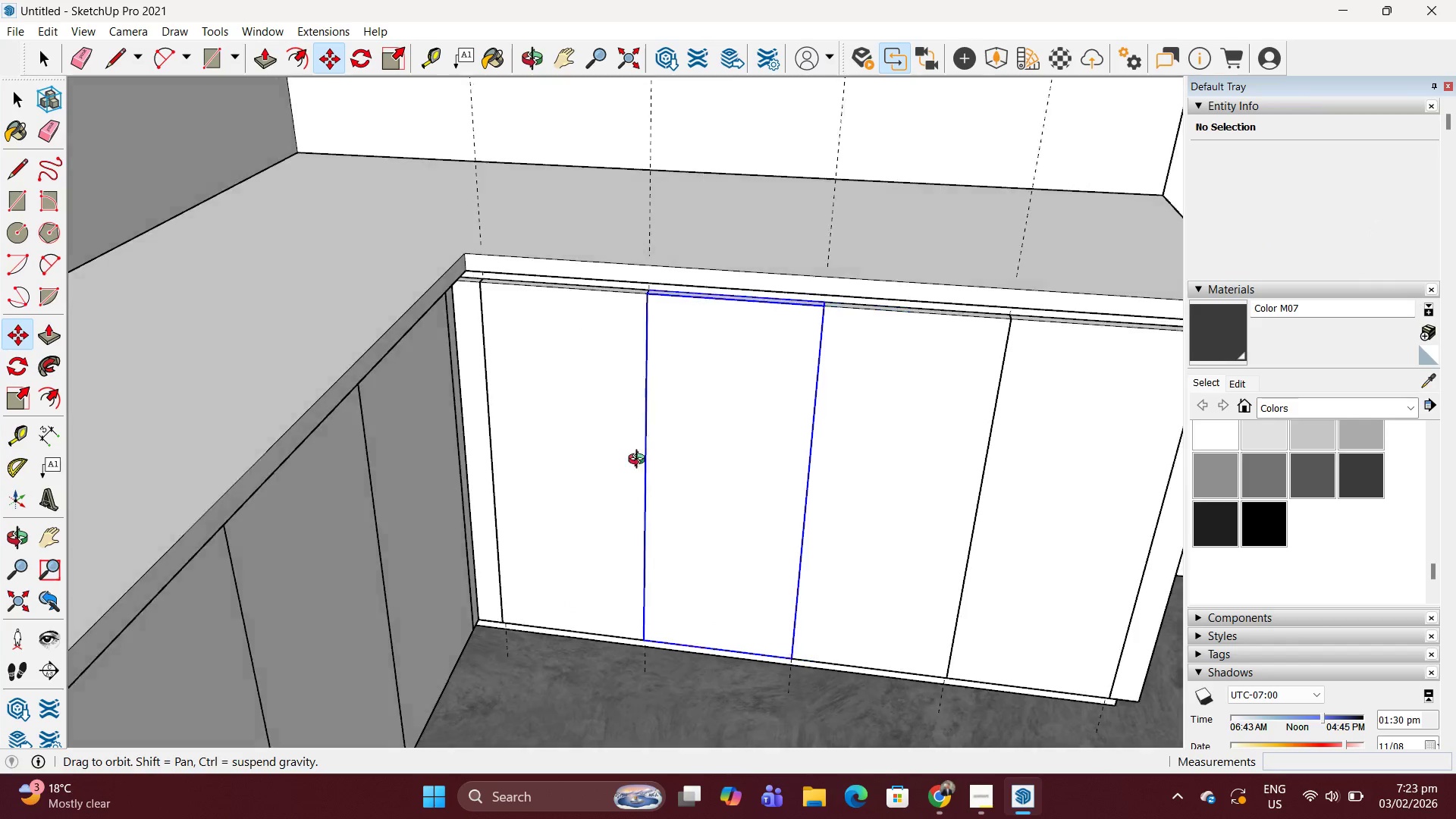 
key(Space)
 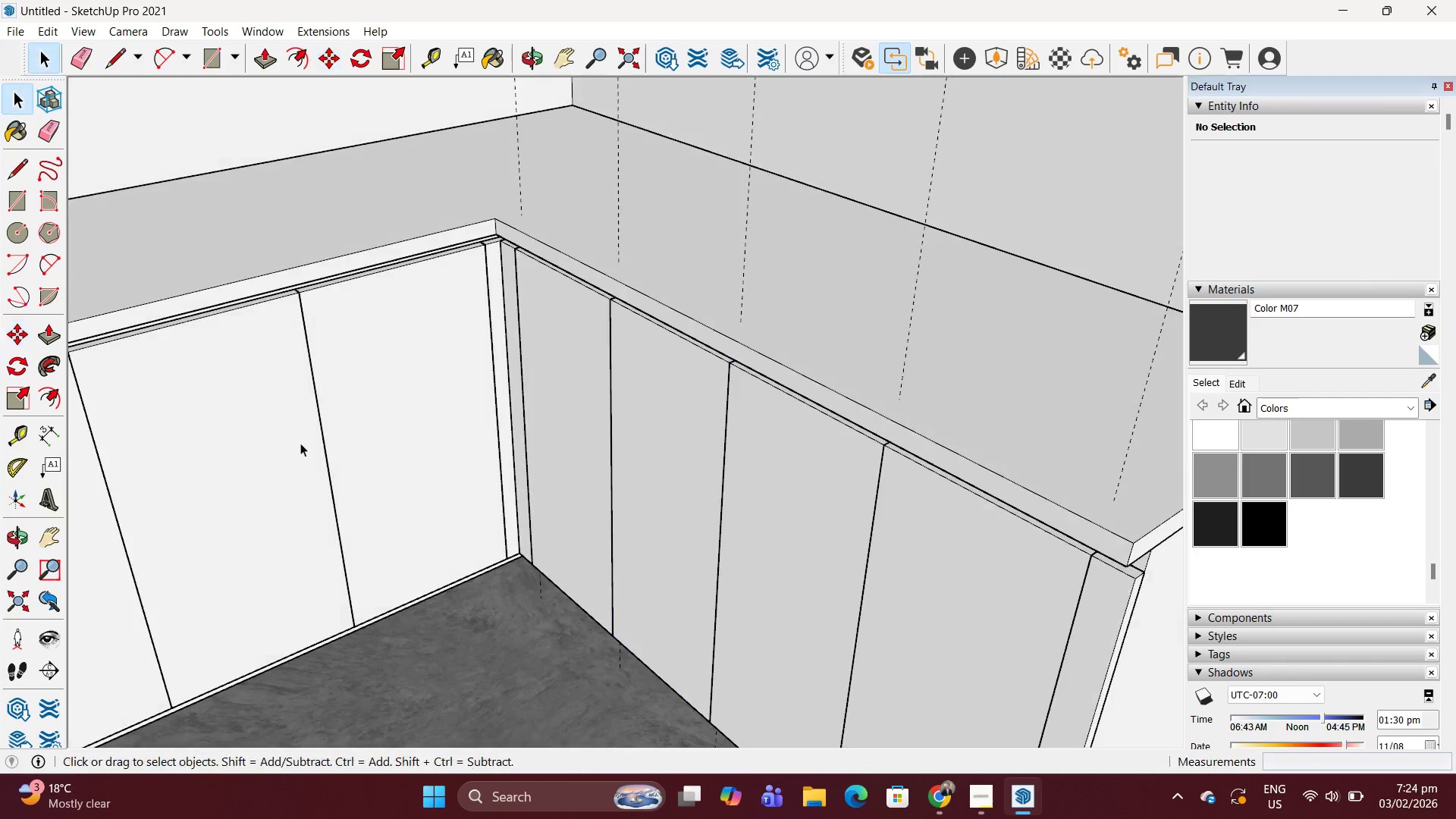 
key(Escape)
 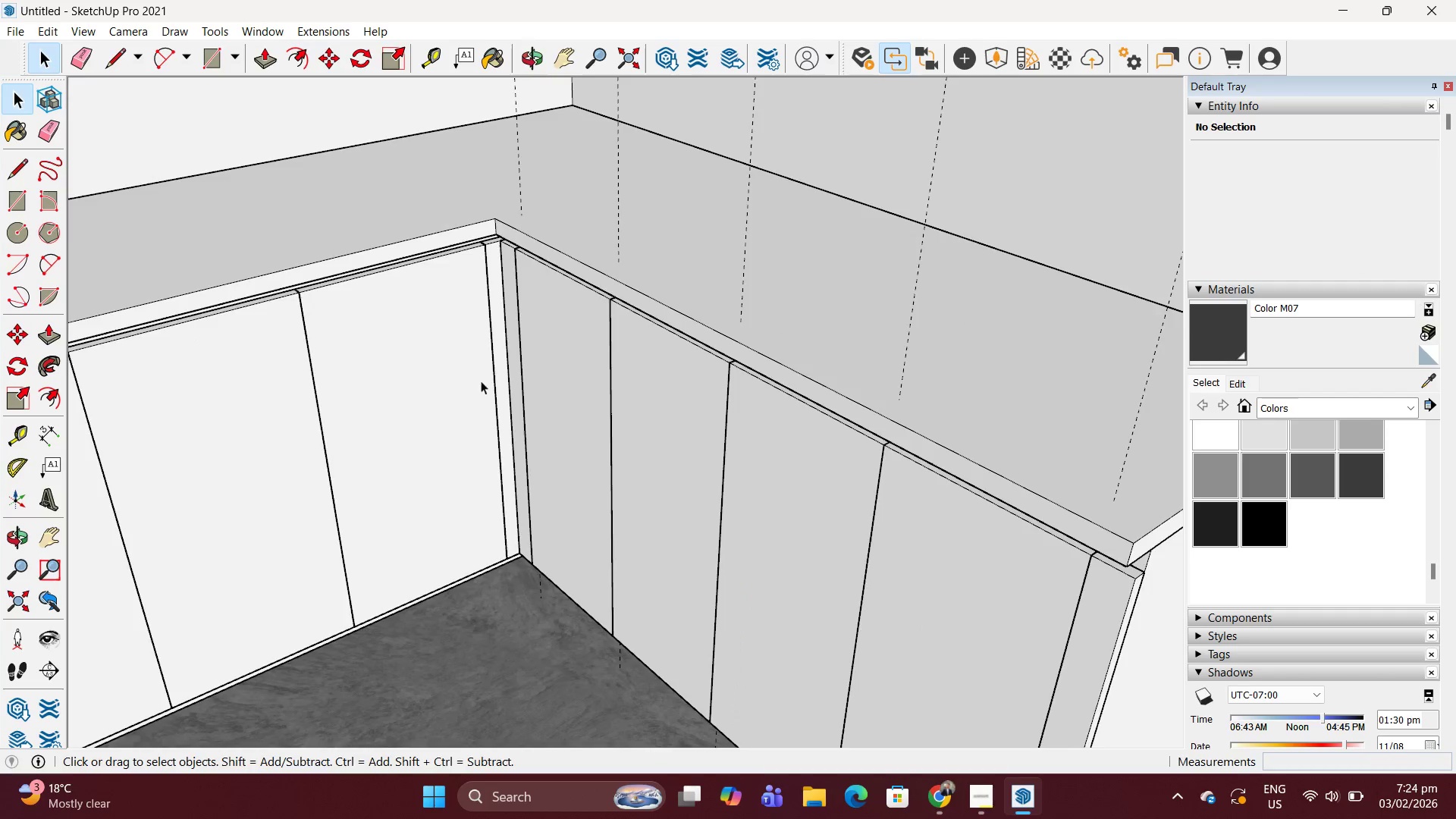 
scroll: coordinate [504, 388], scroll_direction: down, amount: 5.0
 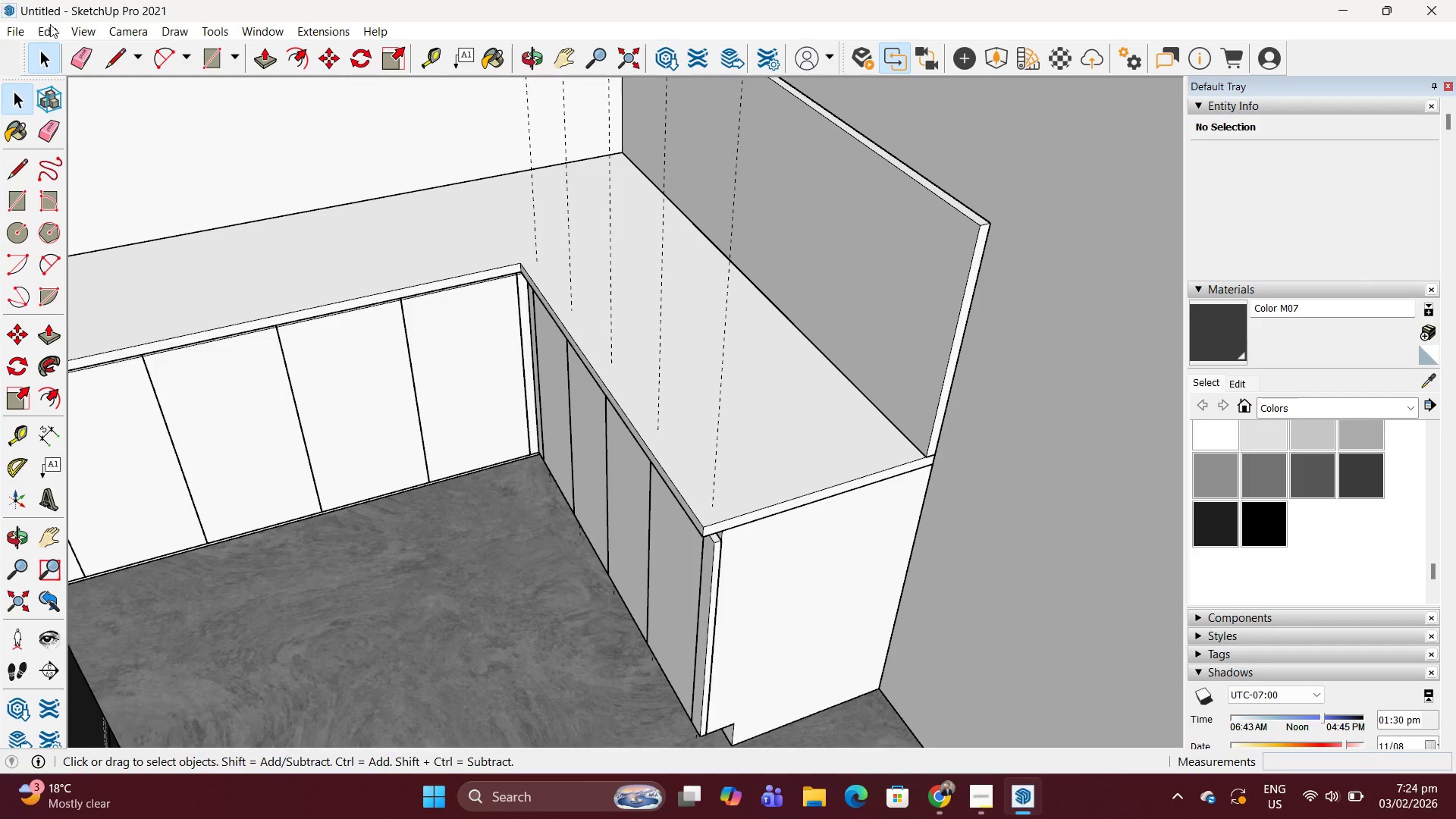 
left_click([56, 39])
 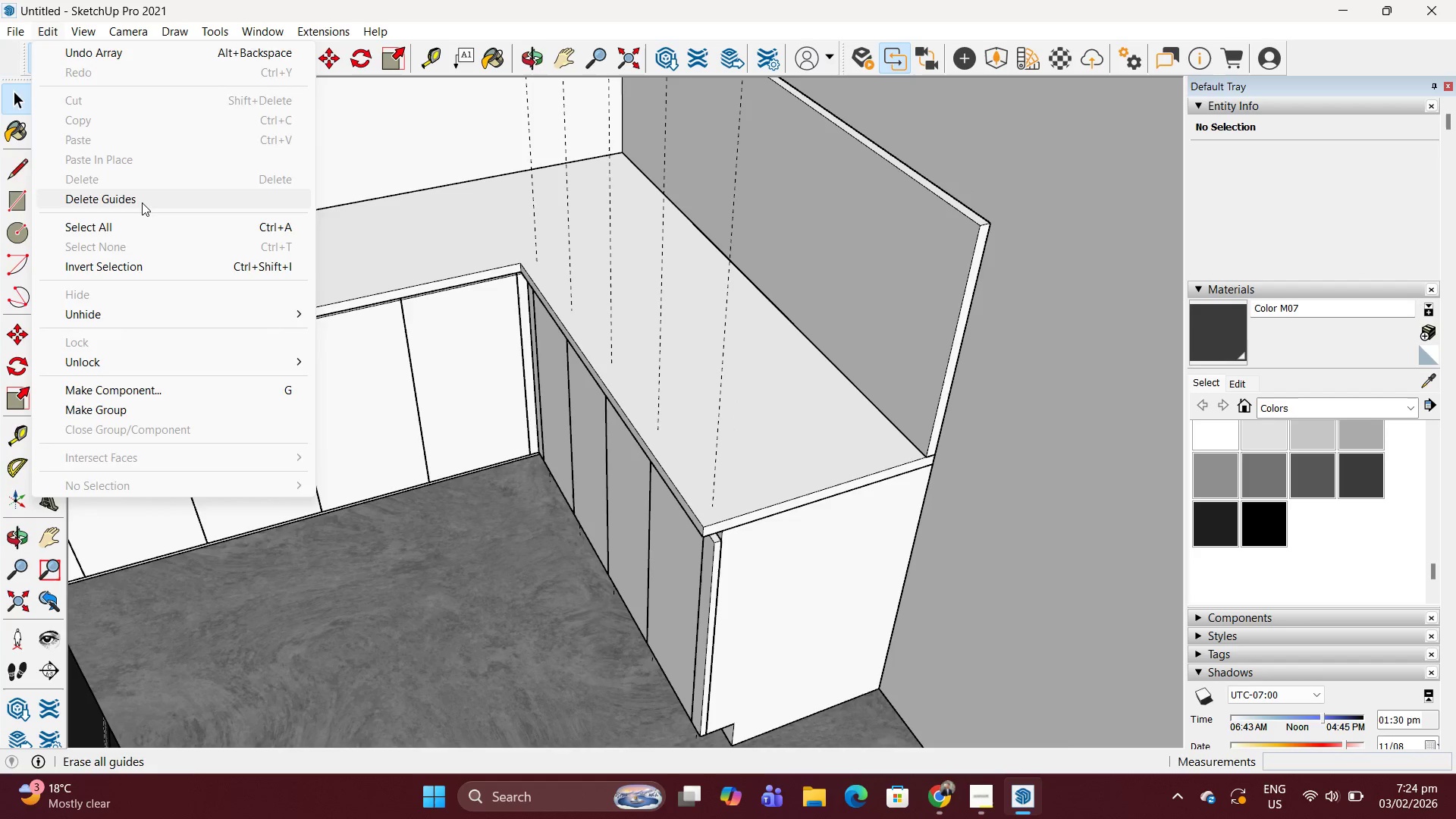 
left_click([140, 202])
 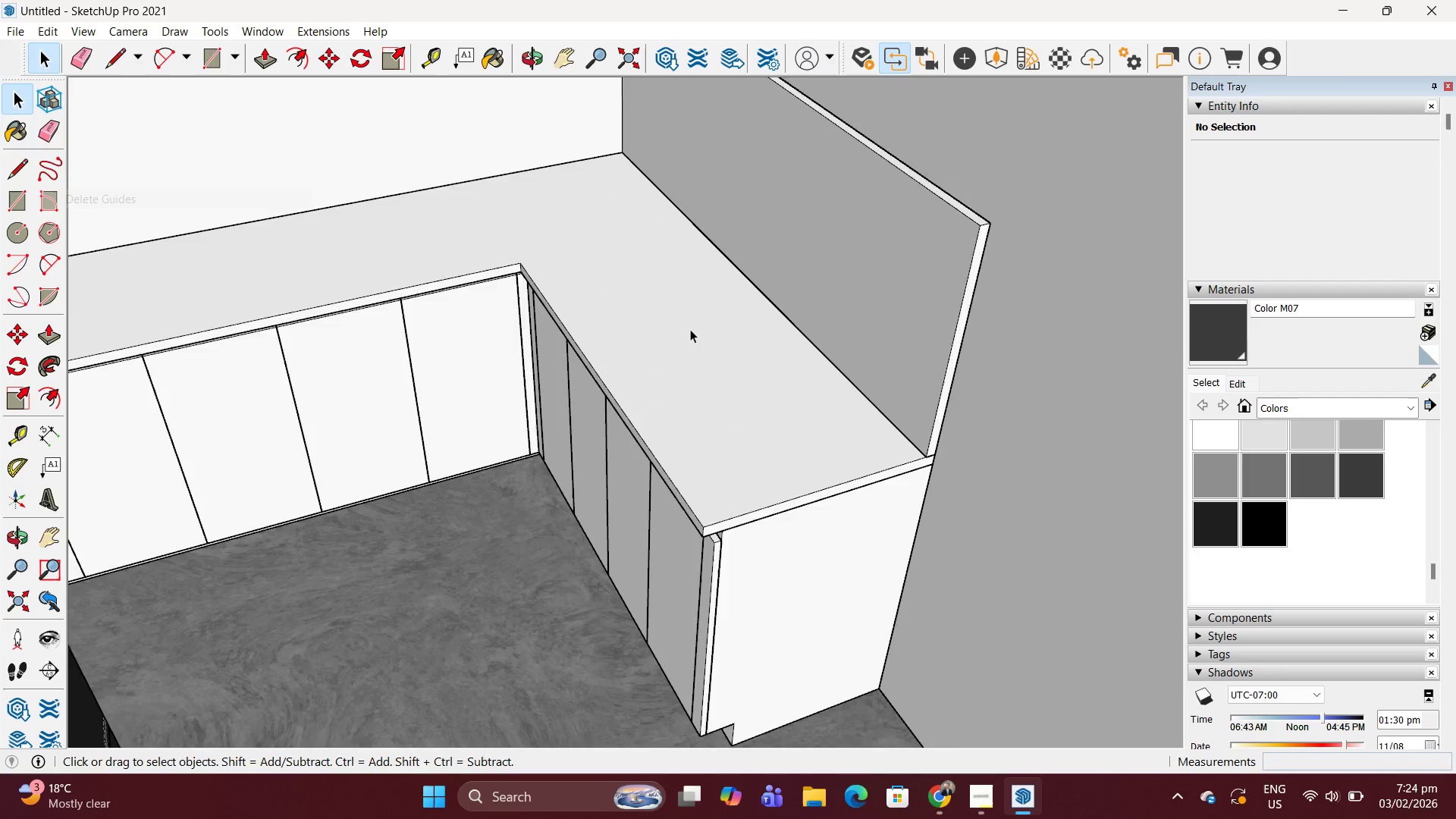 
scroll: coordinate [684, 349], scroll_direction: down, amount: 13.0
 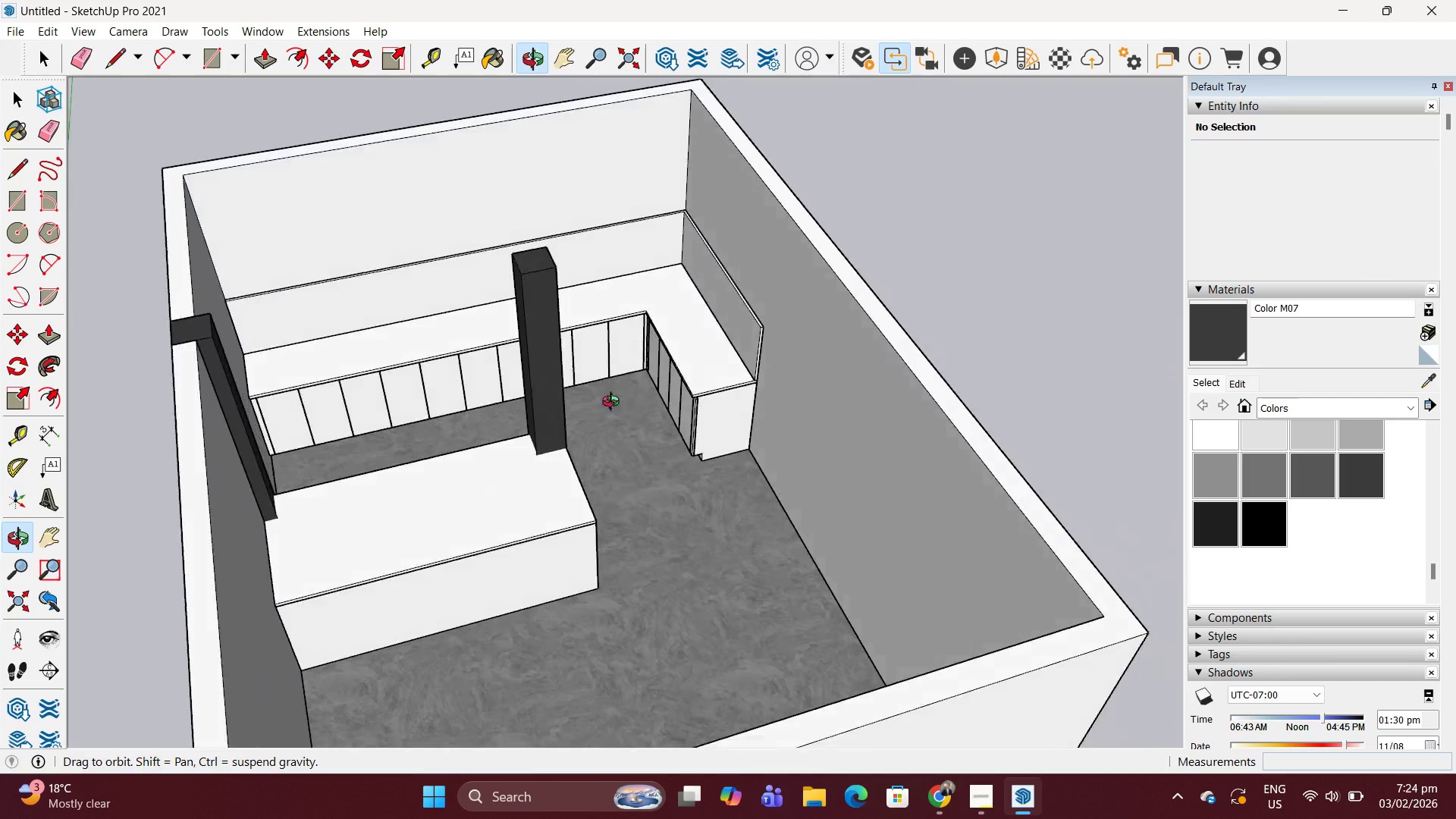 
scroll: coordinate [458, 405], scroll_direction: up, amount: 6.0
 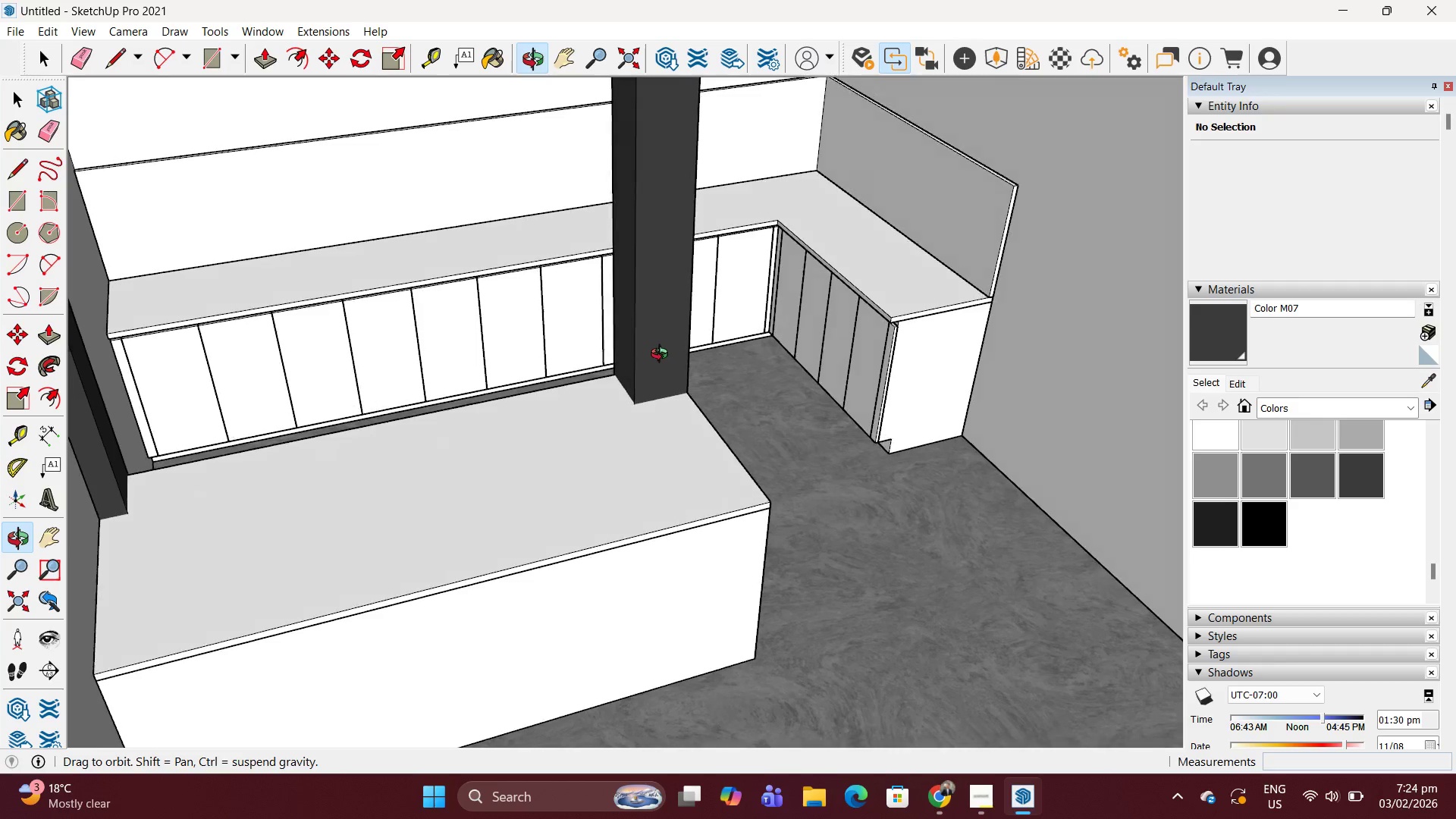 
scroll: coordinate [576, 381], scroll_direction: down, amount: 11.0
 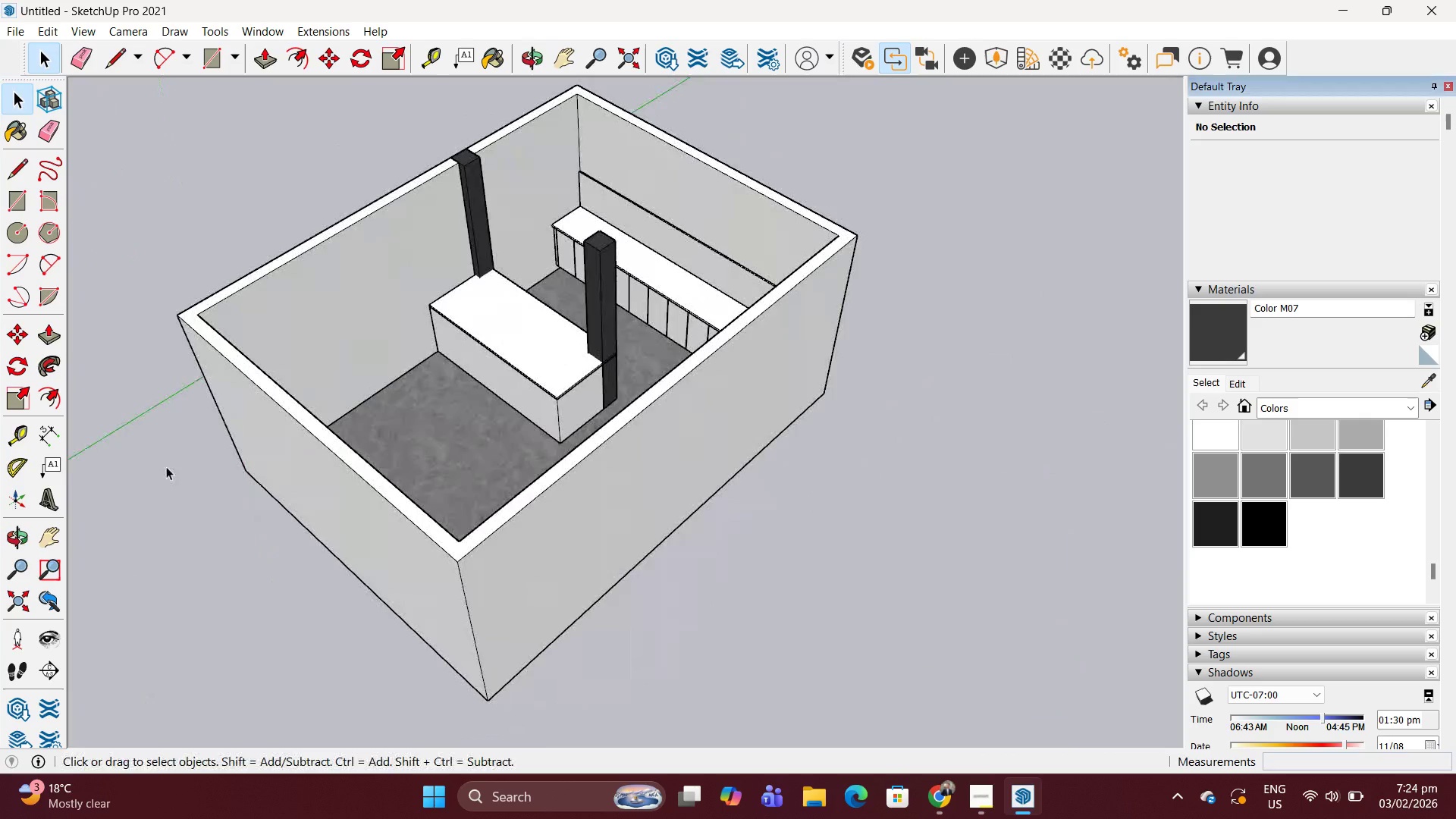 
scroll: coordinate [548, 389], scroll_direction: up, amount: 8.0
 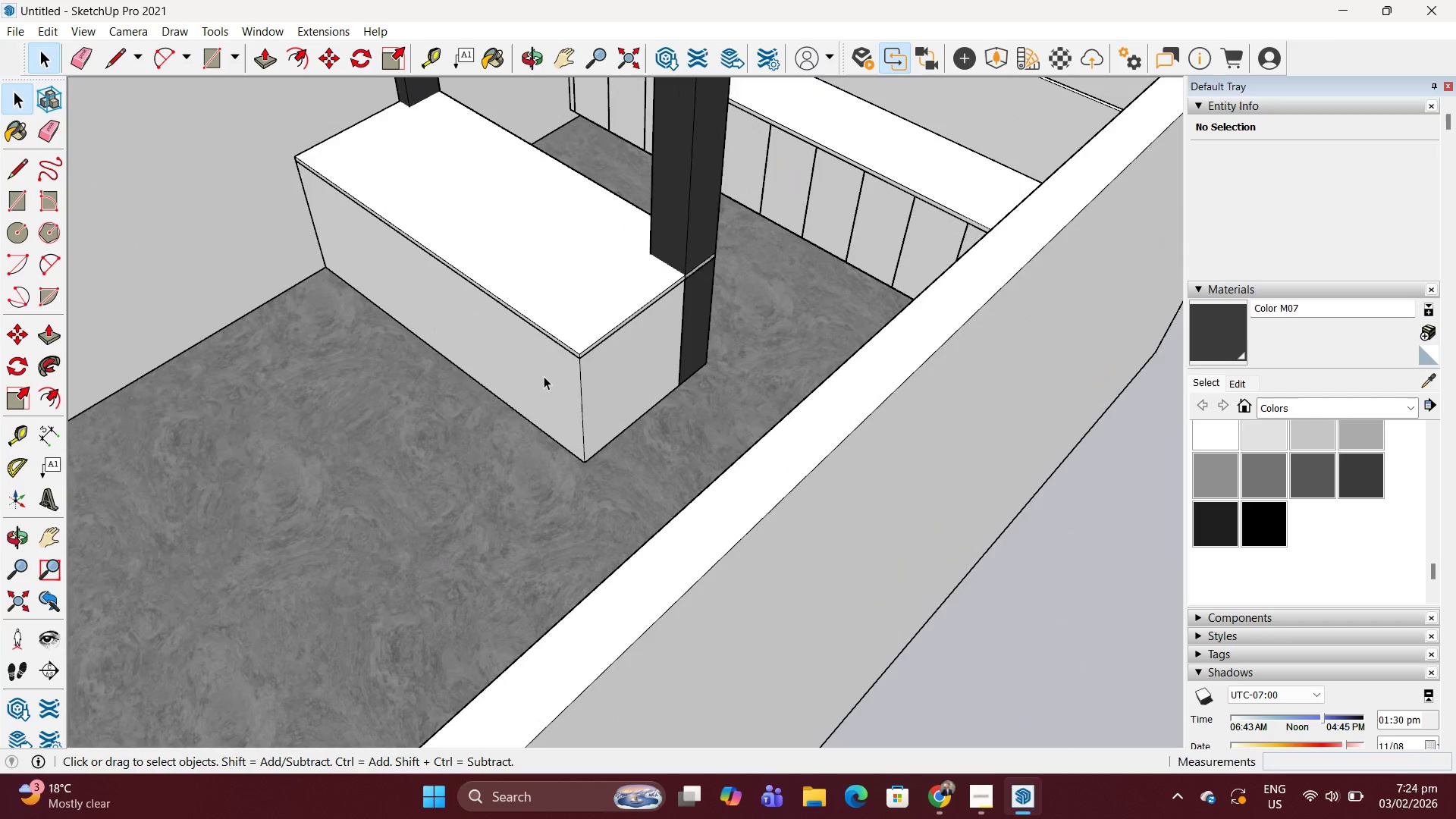 
left_click_drag(start_coordinate=[542, 376], to_coordinate=[577, 382])
 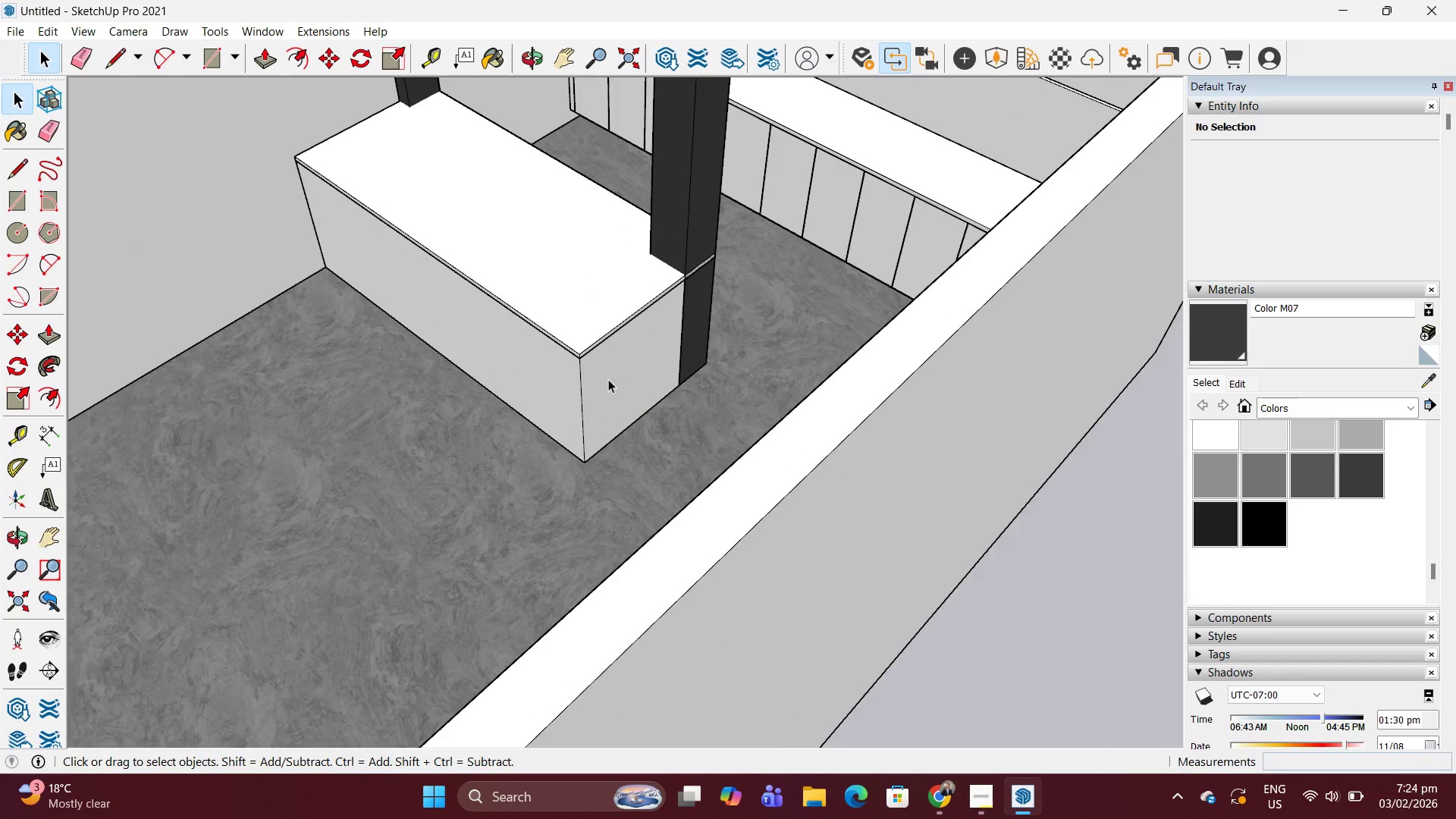 
double_click([550, 378])
 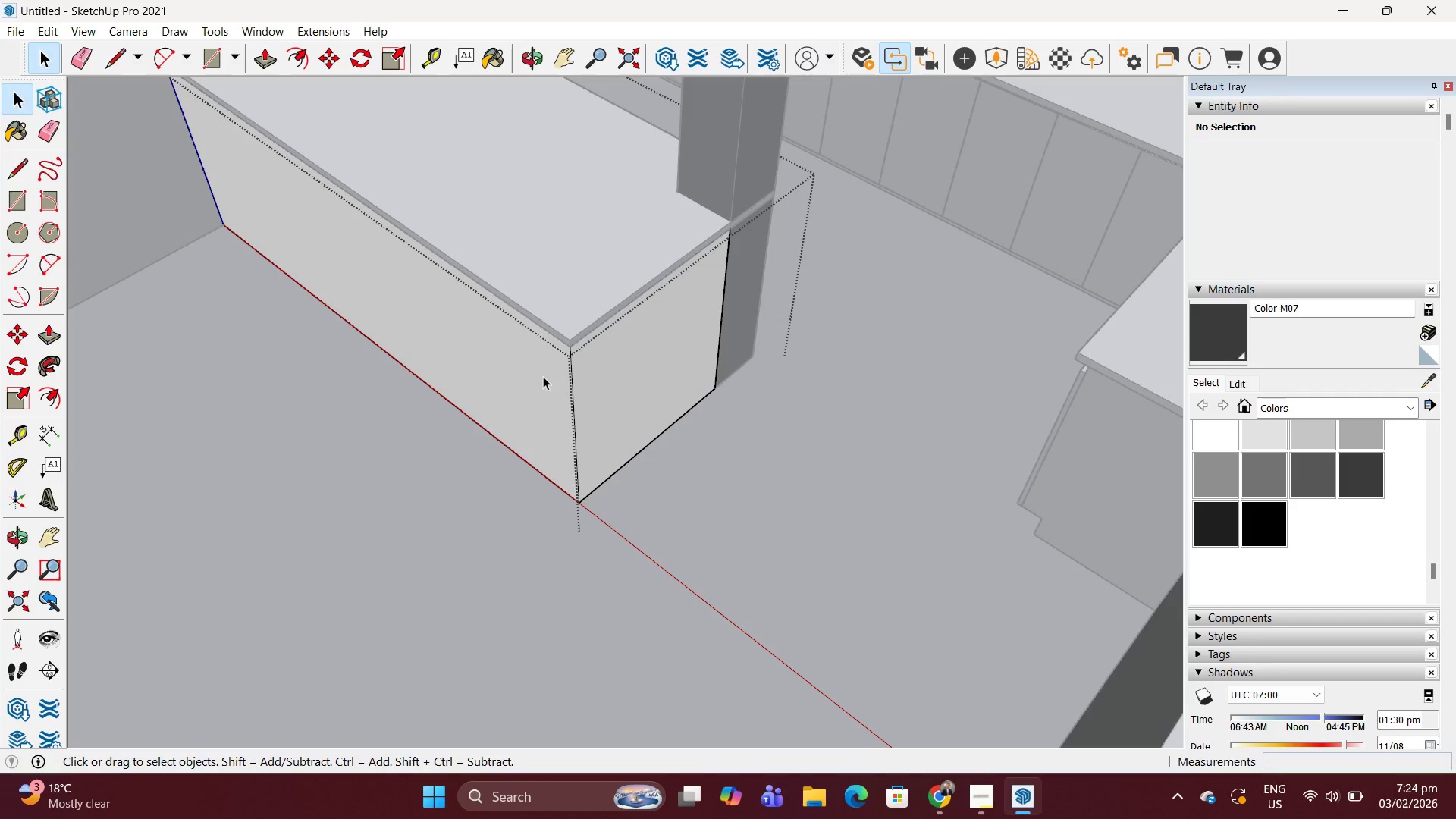 
scroll: coordinate [554, 378], scroll_direction: up, amount: 4.0
 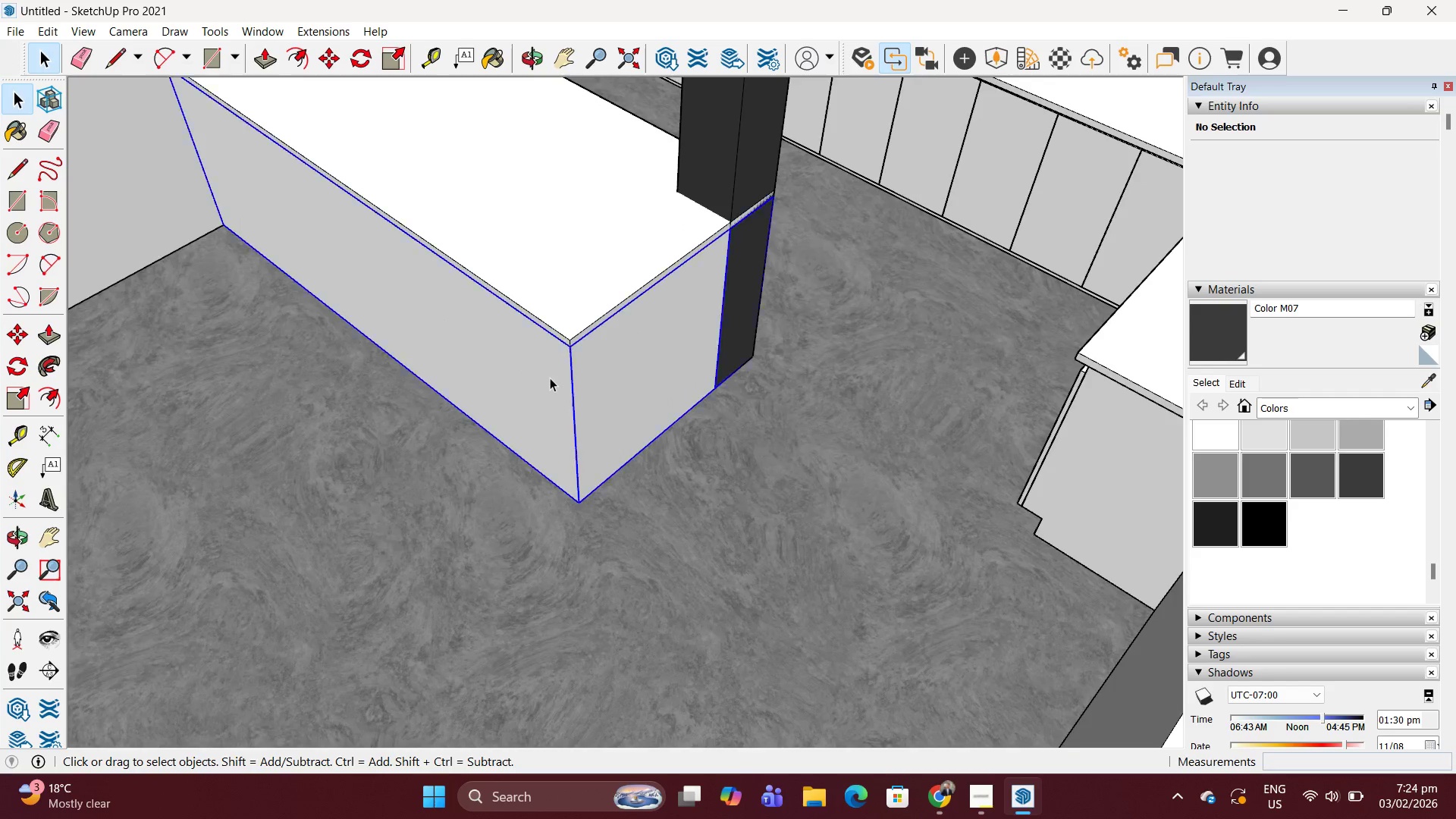 
key(P)
 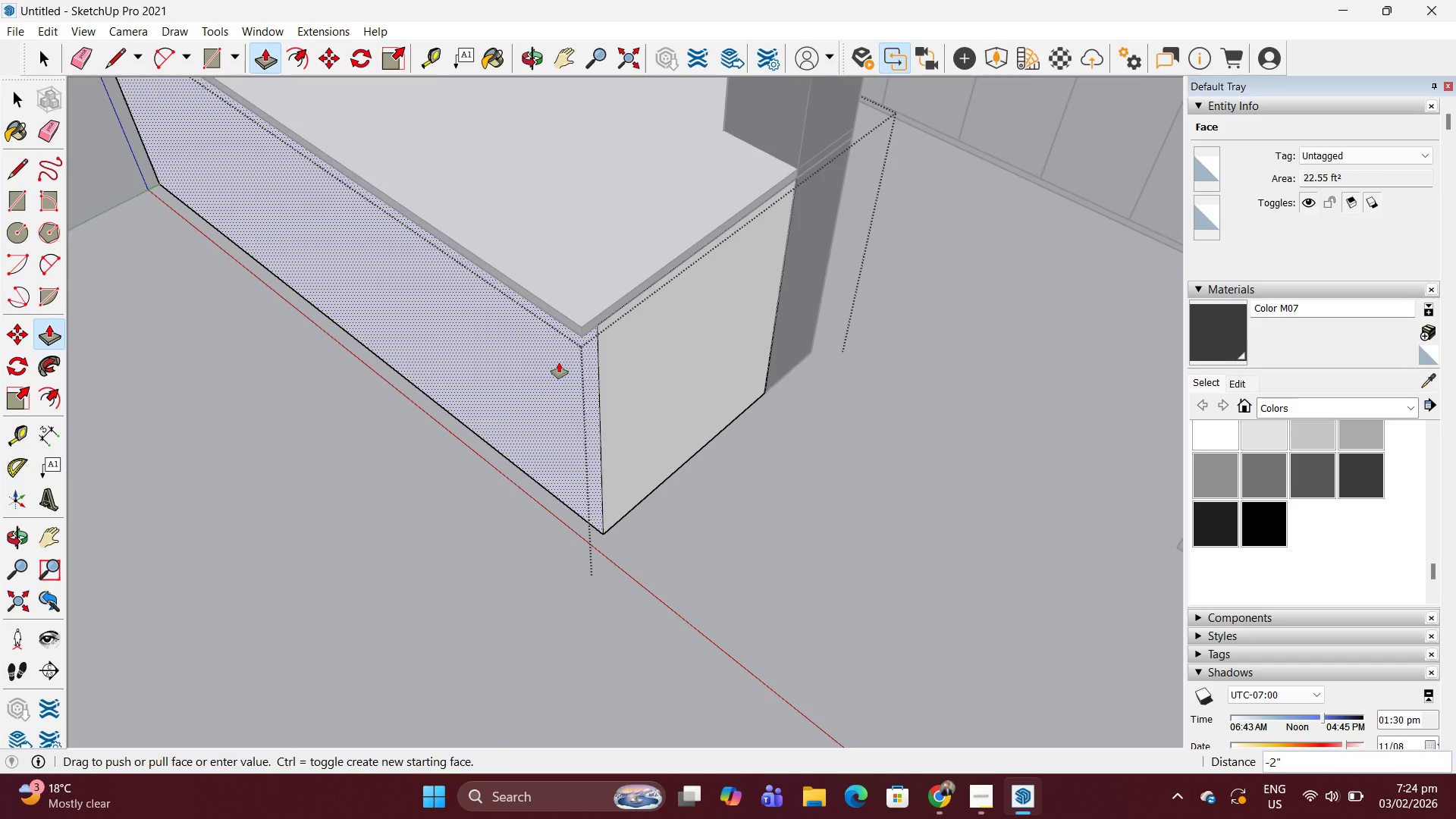 
scroll: coordinate [540, 369], scroll_direction: up, amount: 3.0
 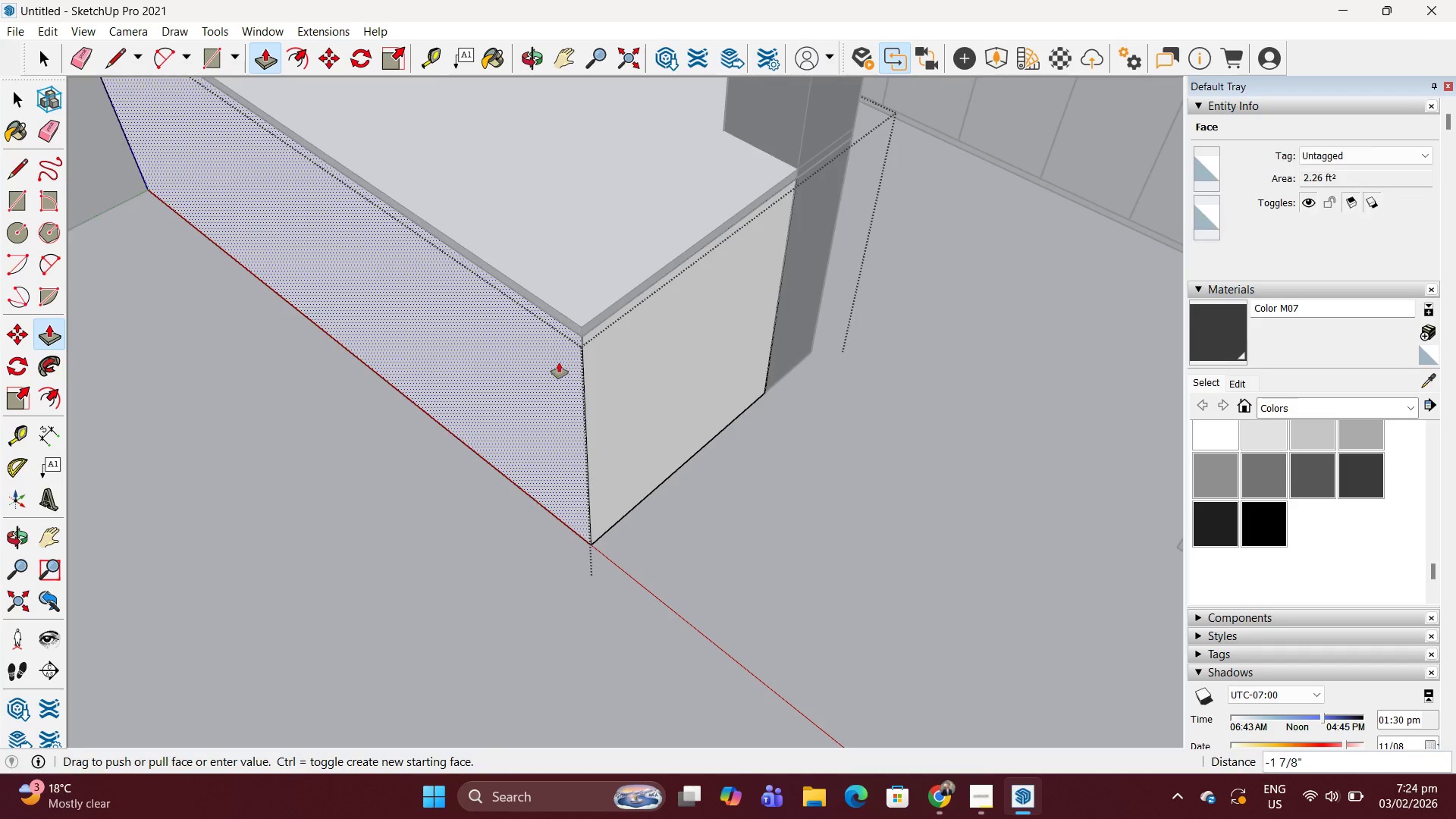 
key(Escape)
 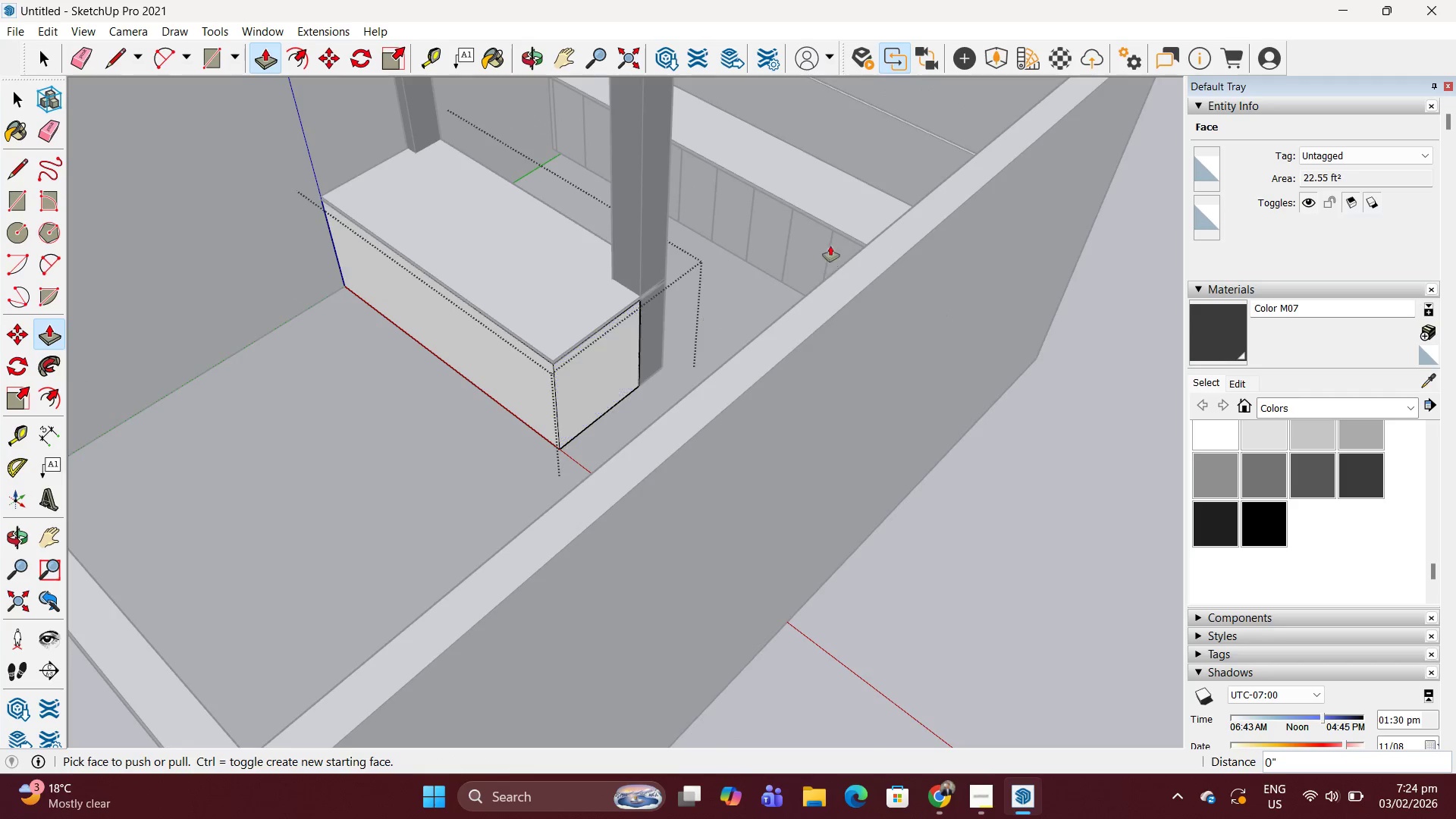 
key(Space)
 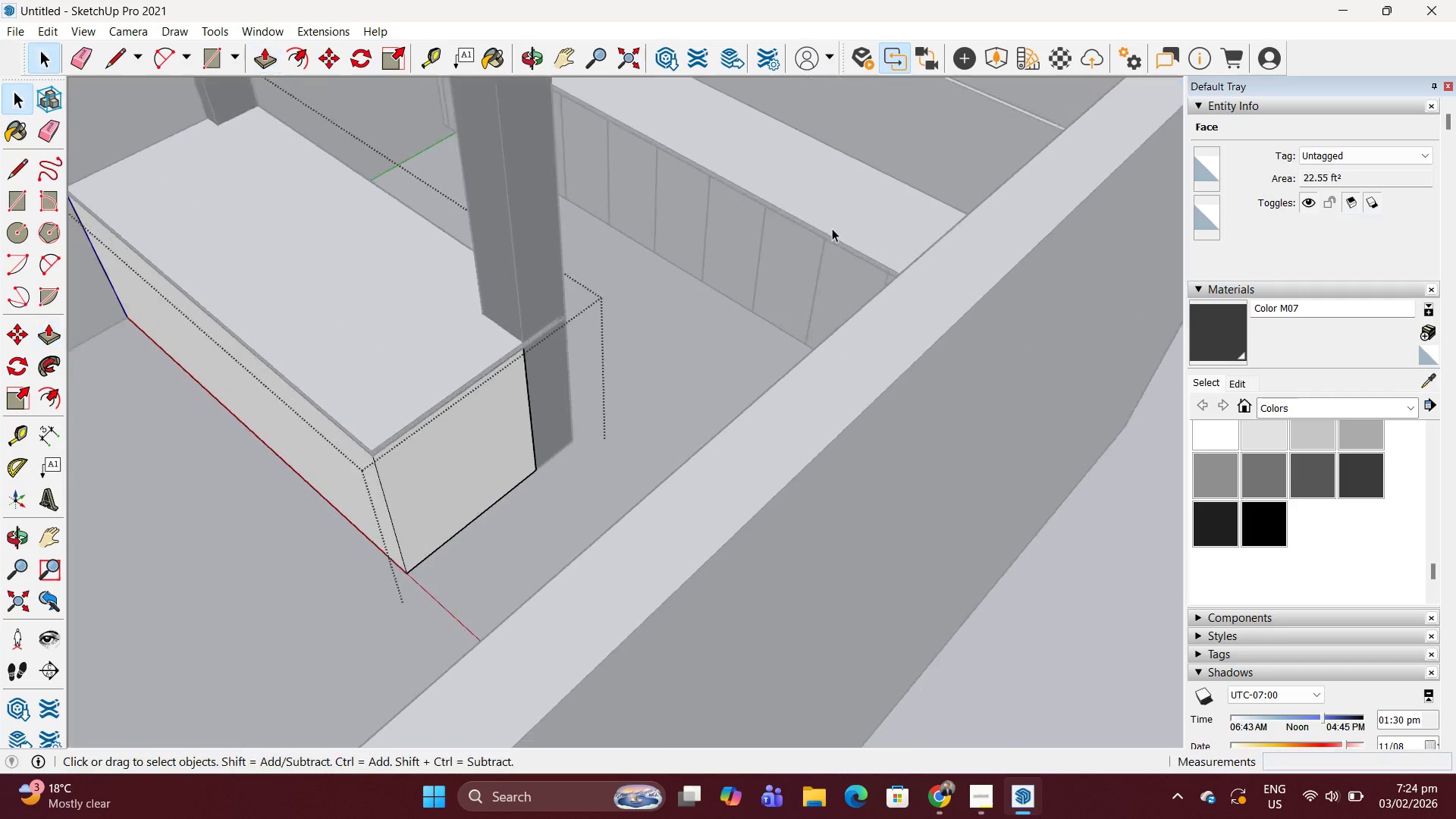 
key(Escape)
 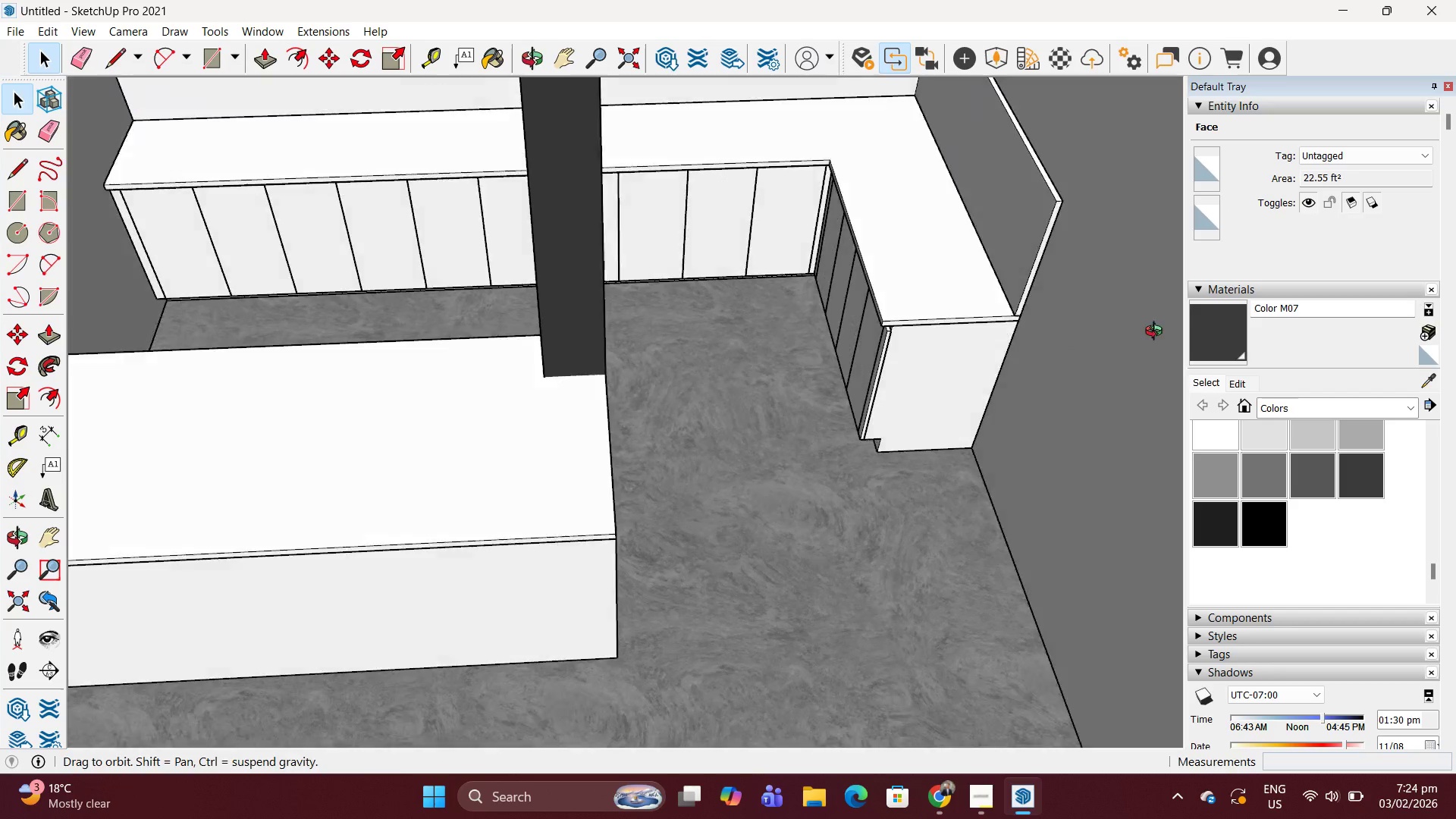 
scroll: coordinate [851, 212], scroll_direction: down, amount: 6.0
 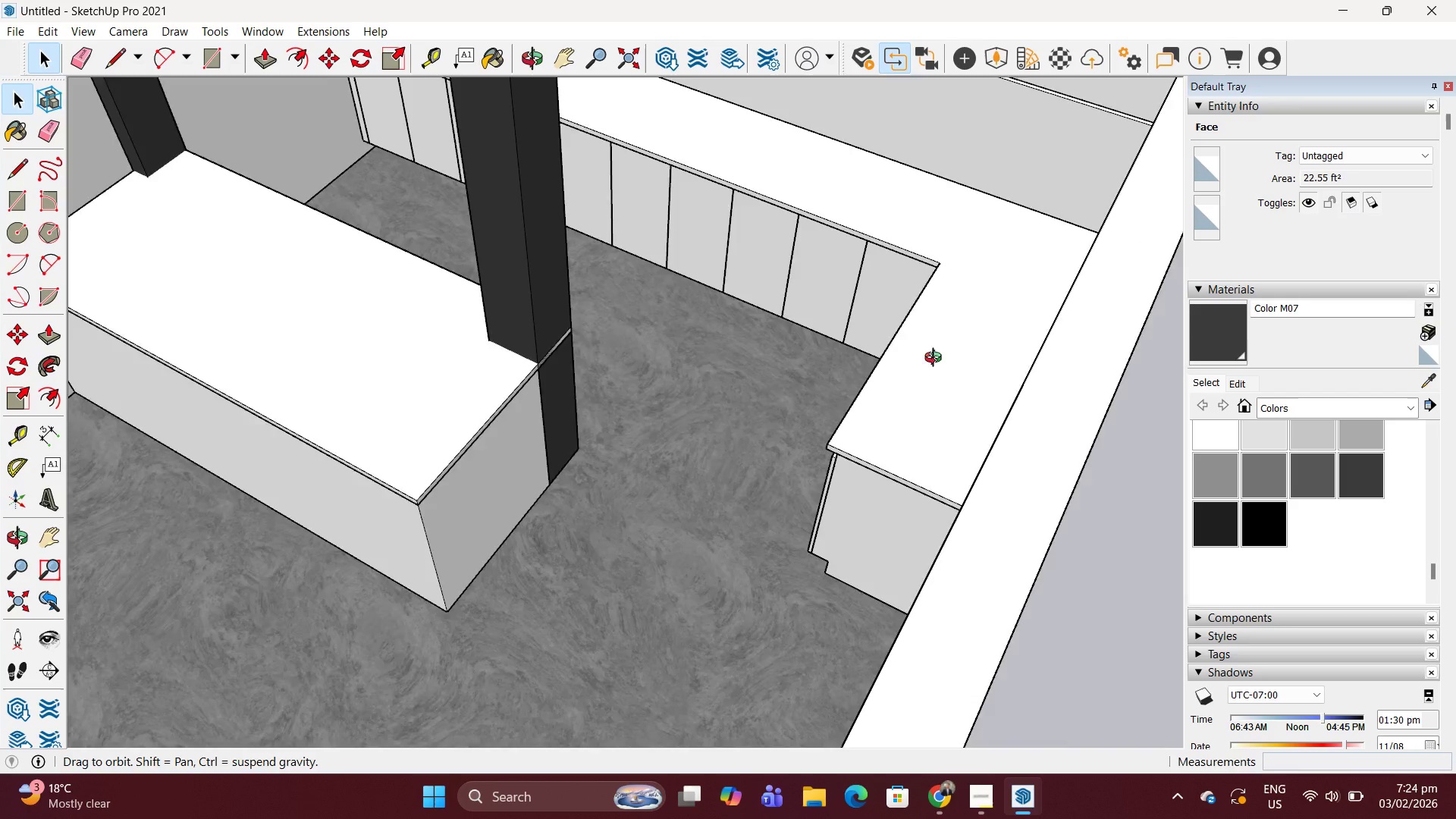 
scroll: coordinate [808, 406], scroll_direction: up, amount: 16.0
 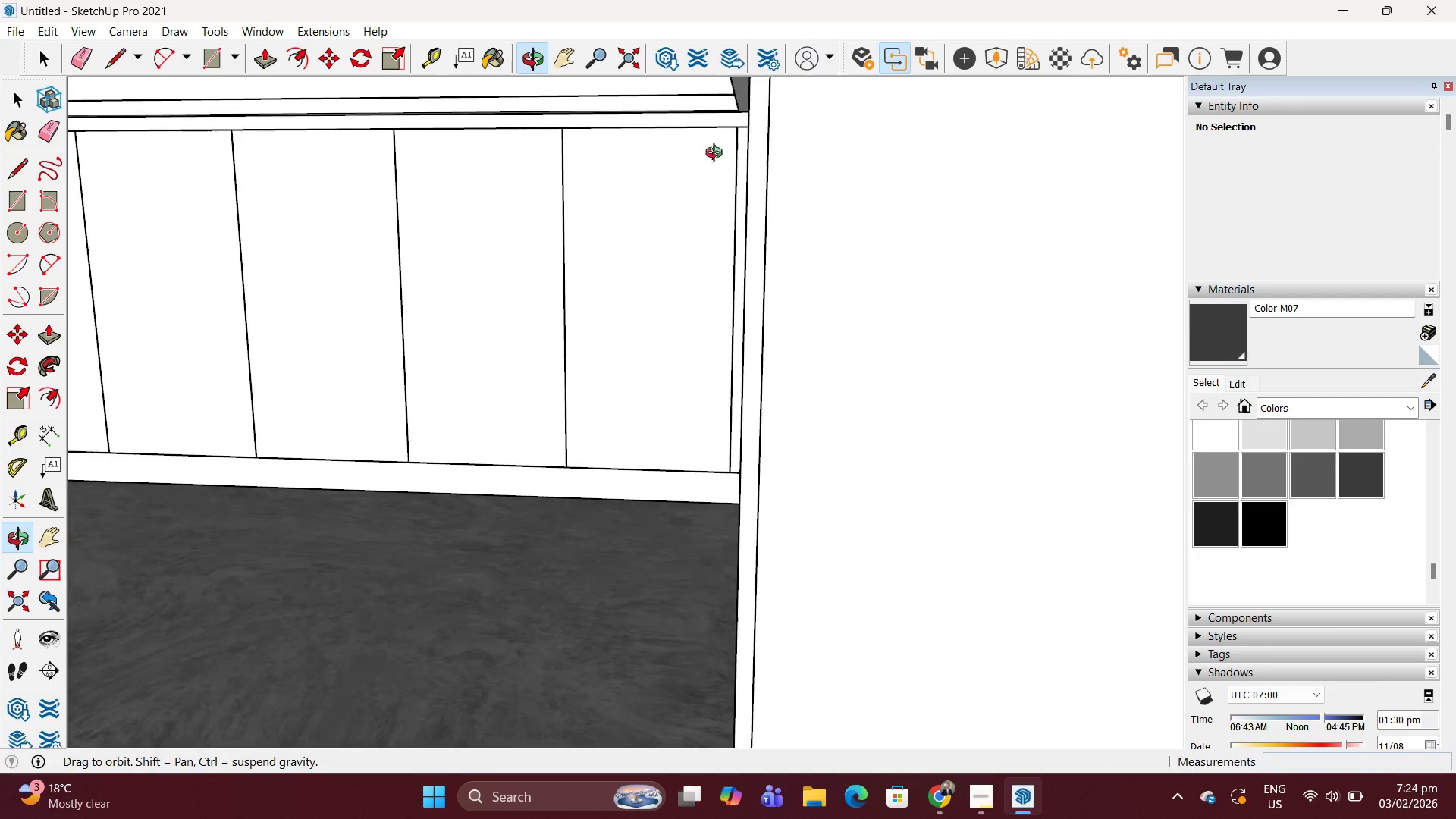 
scroll: coordinate [805, 256], scroll_direction: down, amount: 5.0
 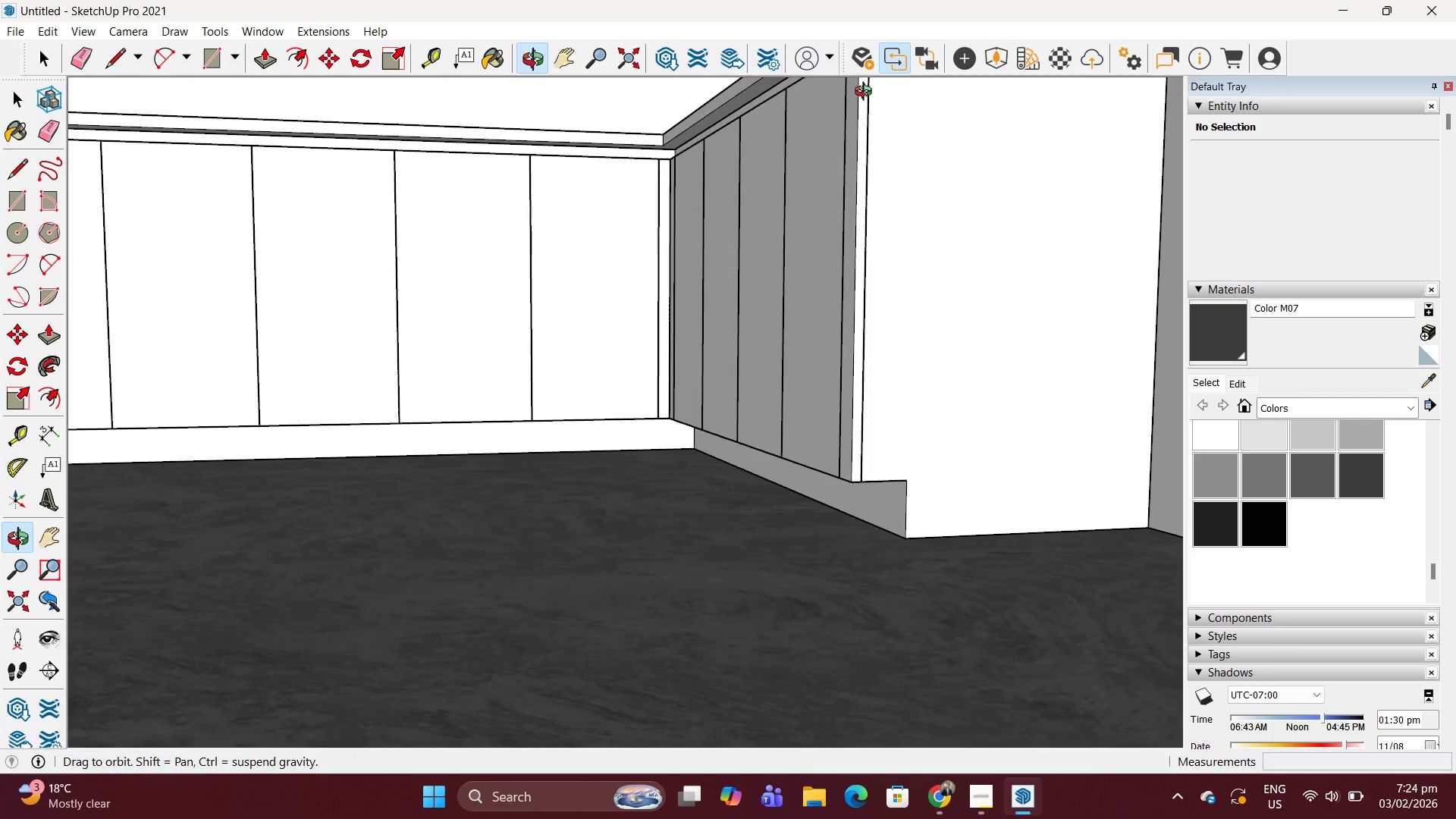 
key(Space)
 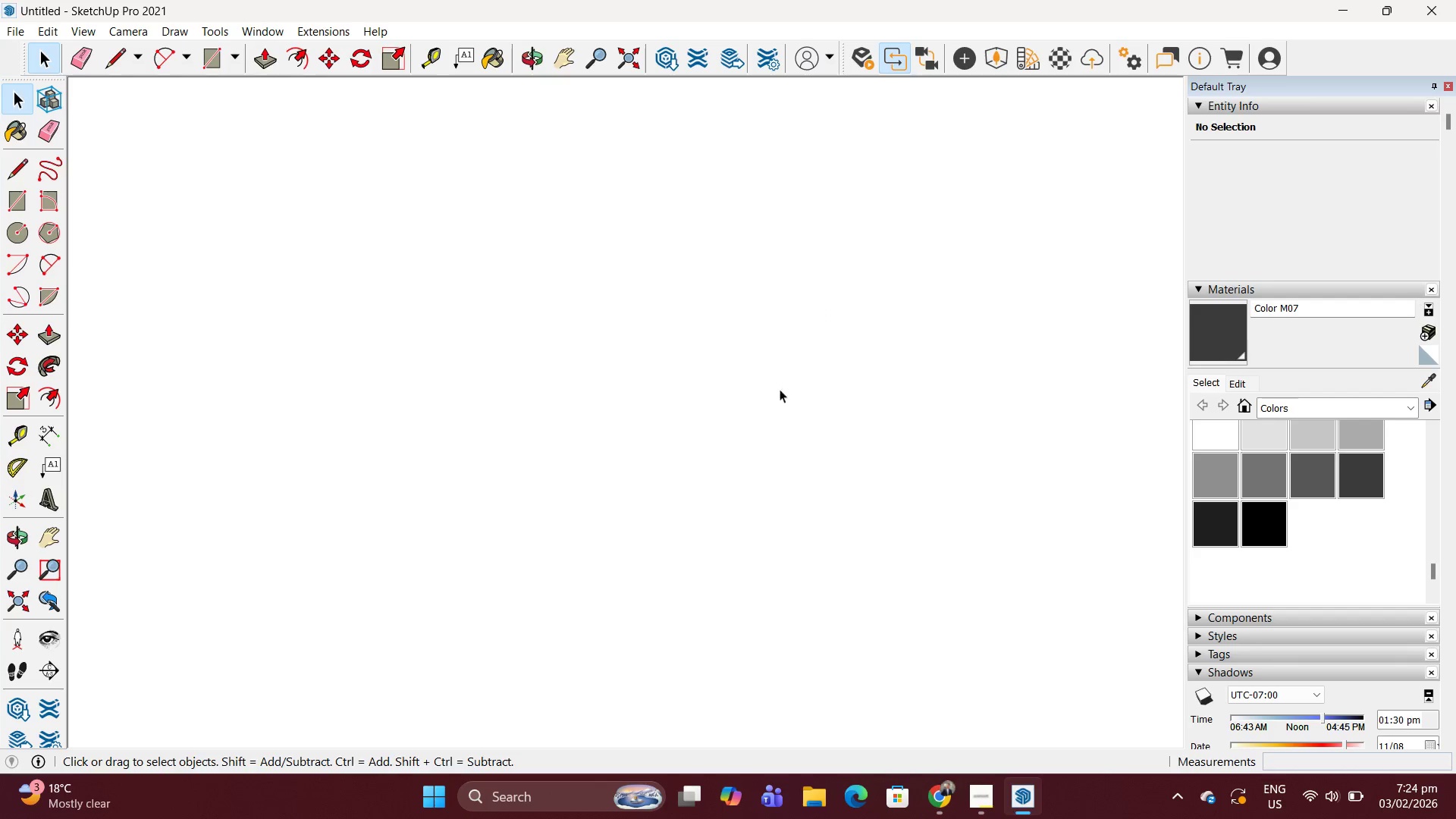 
scroll: coordinate [823, 287], scroll_direction: down, amount: 14.0
 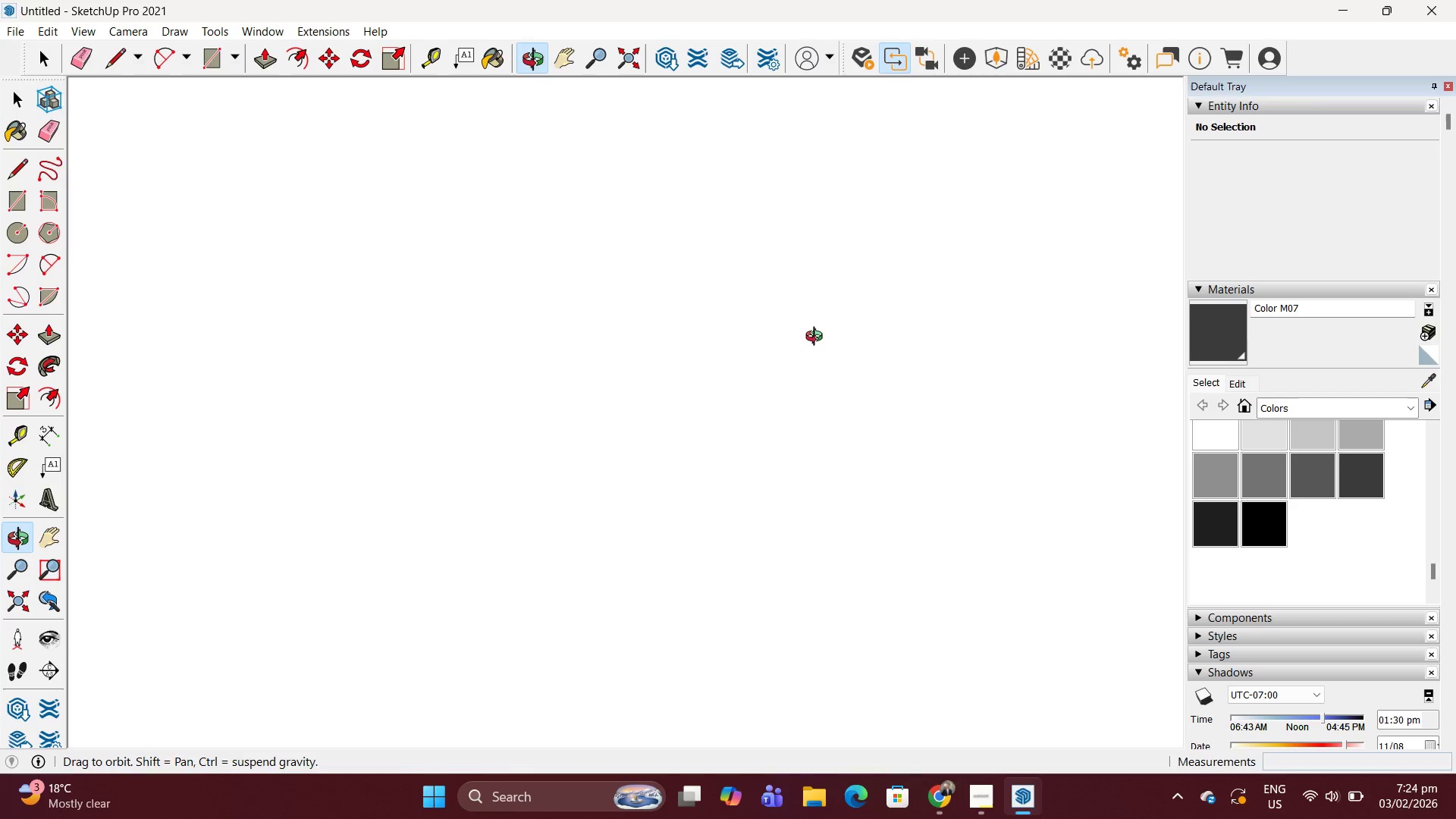 
key(Escape)
 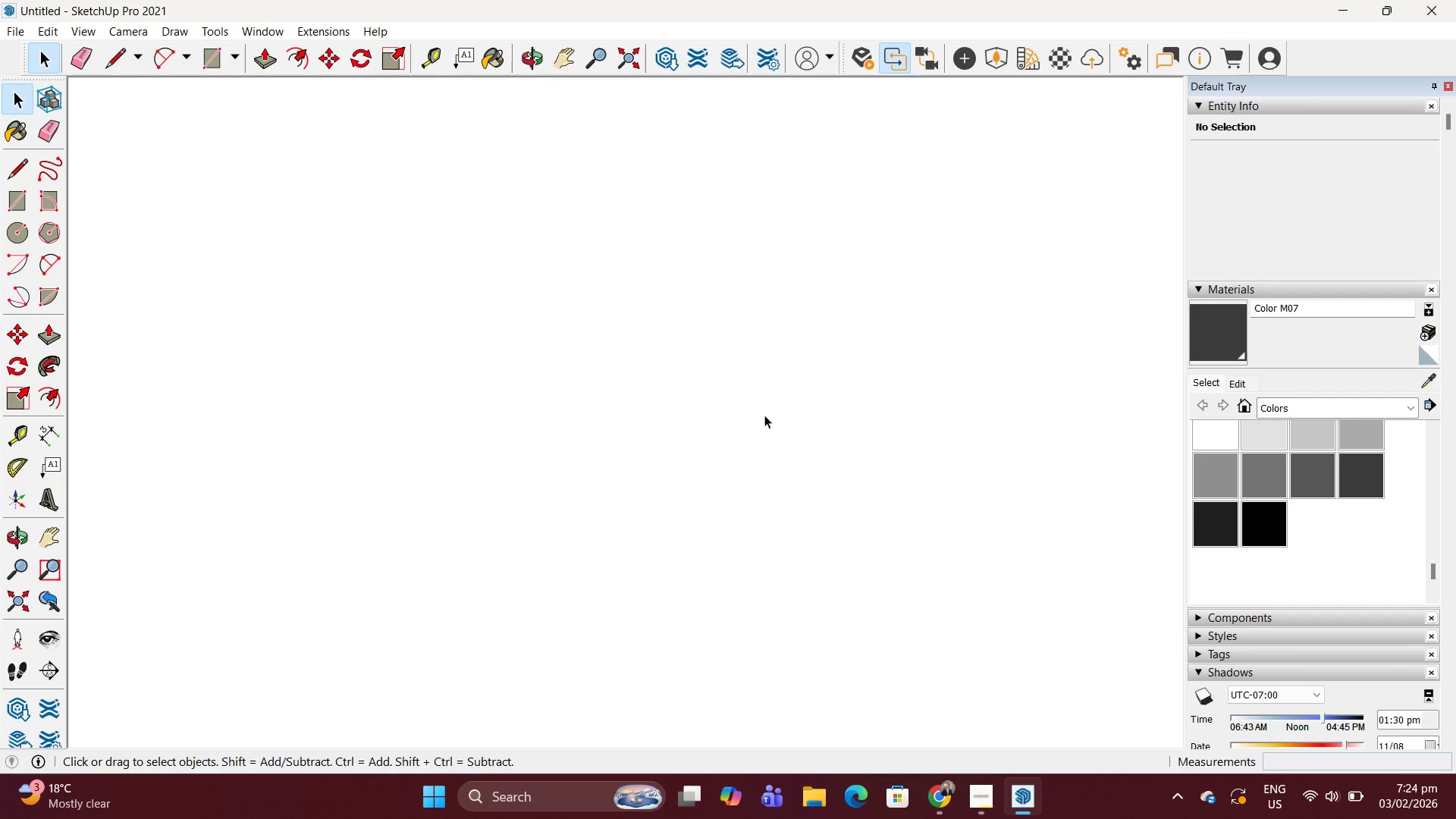 
scroll: coordinate [626, 498], scroll_direction: down, amount: 63.0
 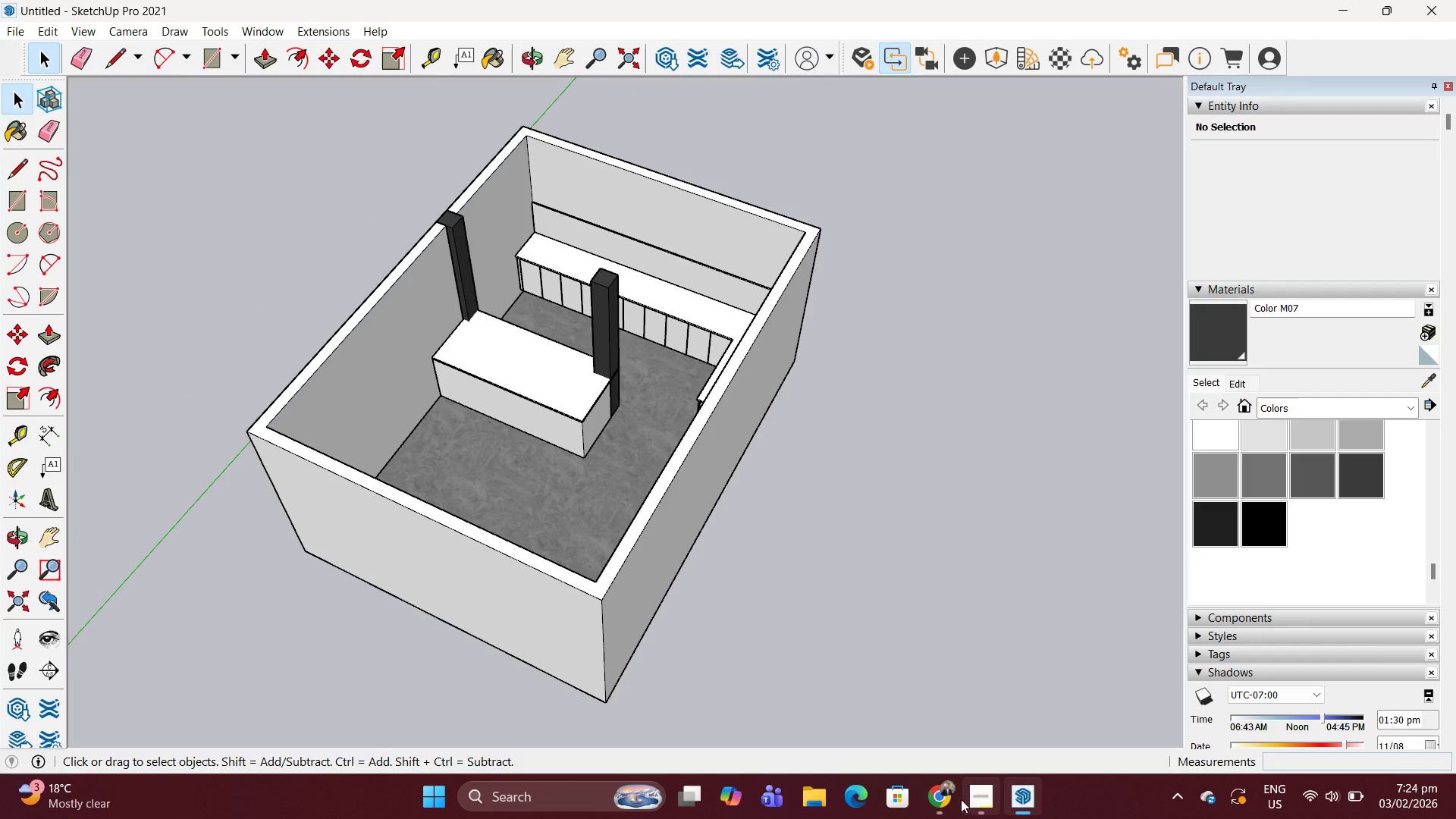 
left_click([972, 794])